 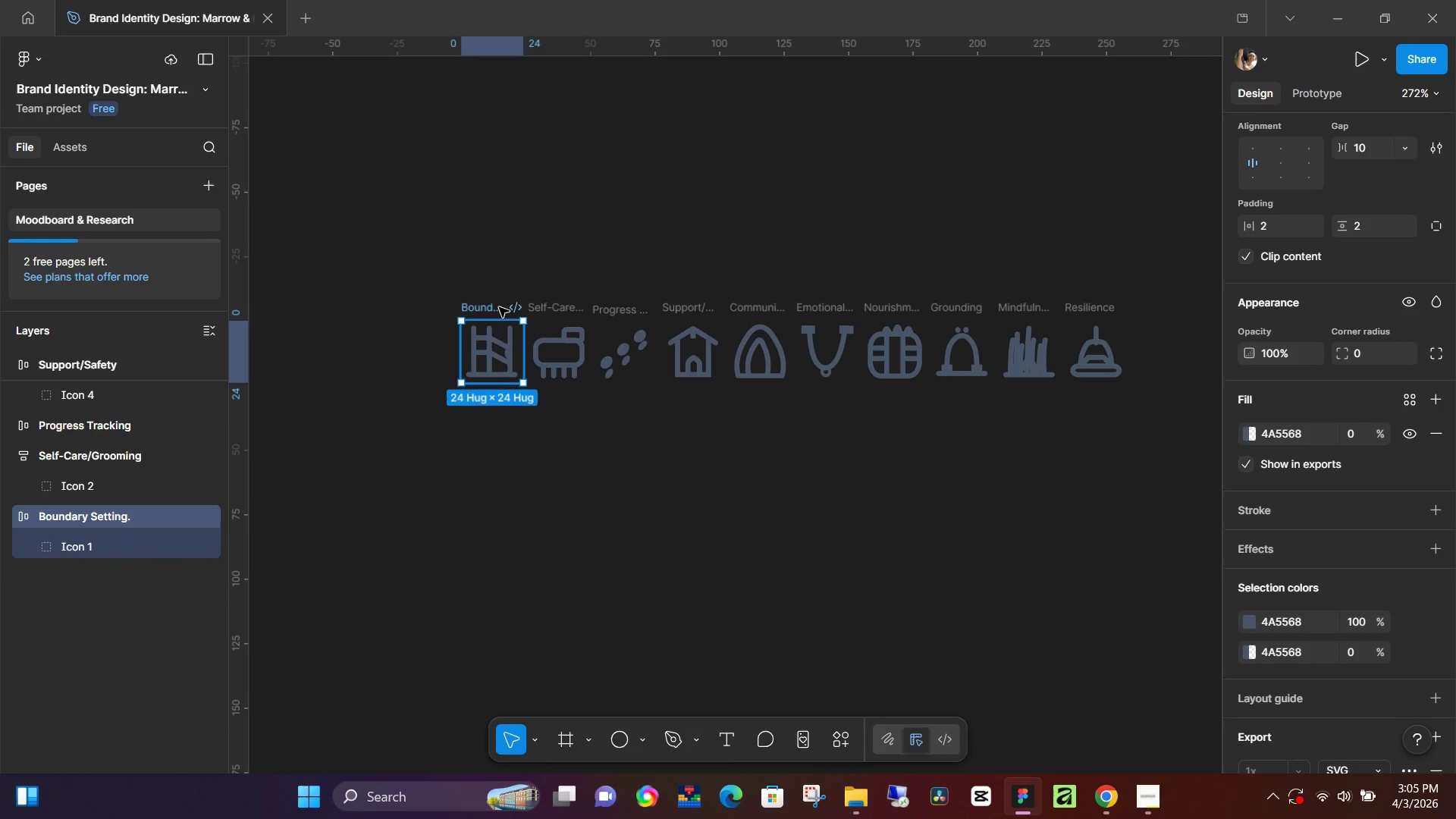 
double_click([133, 519])
 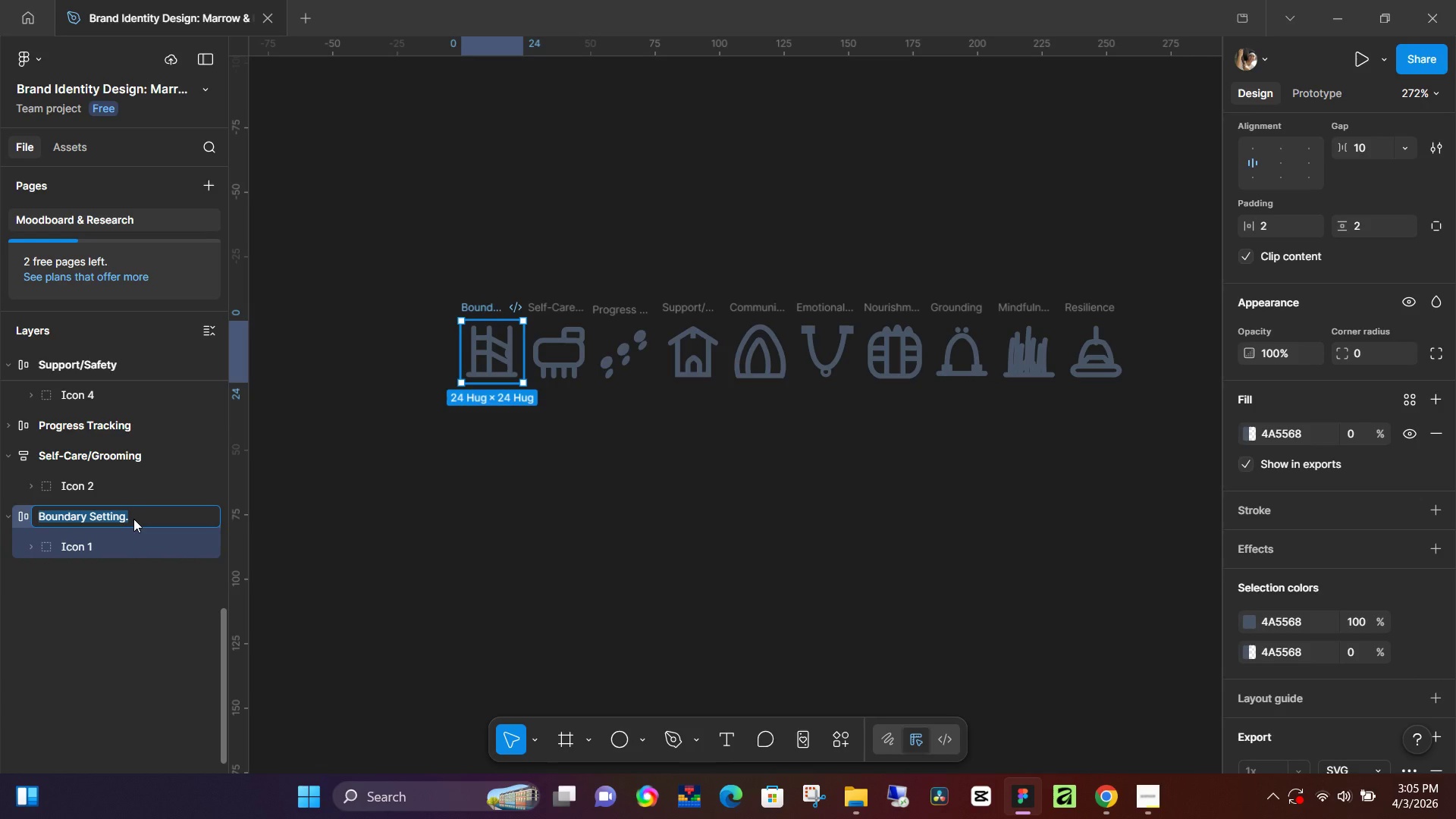 
triple_click([133, 519])
 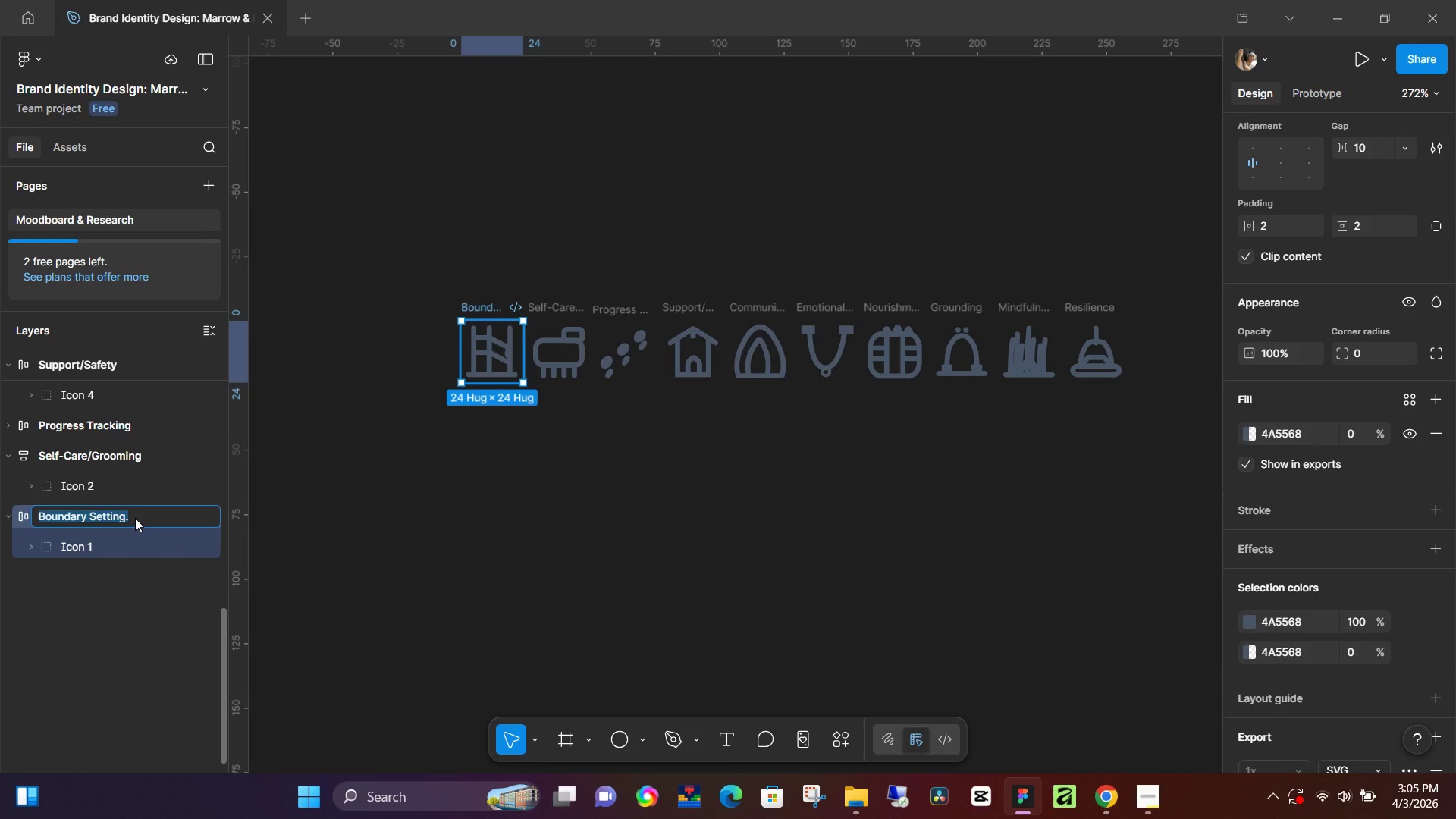 
left_click([135, 518])
 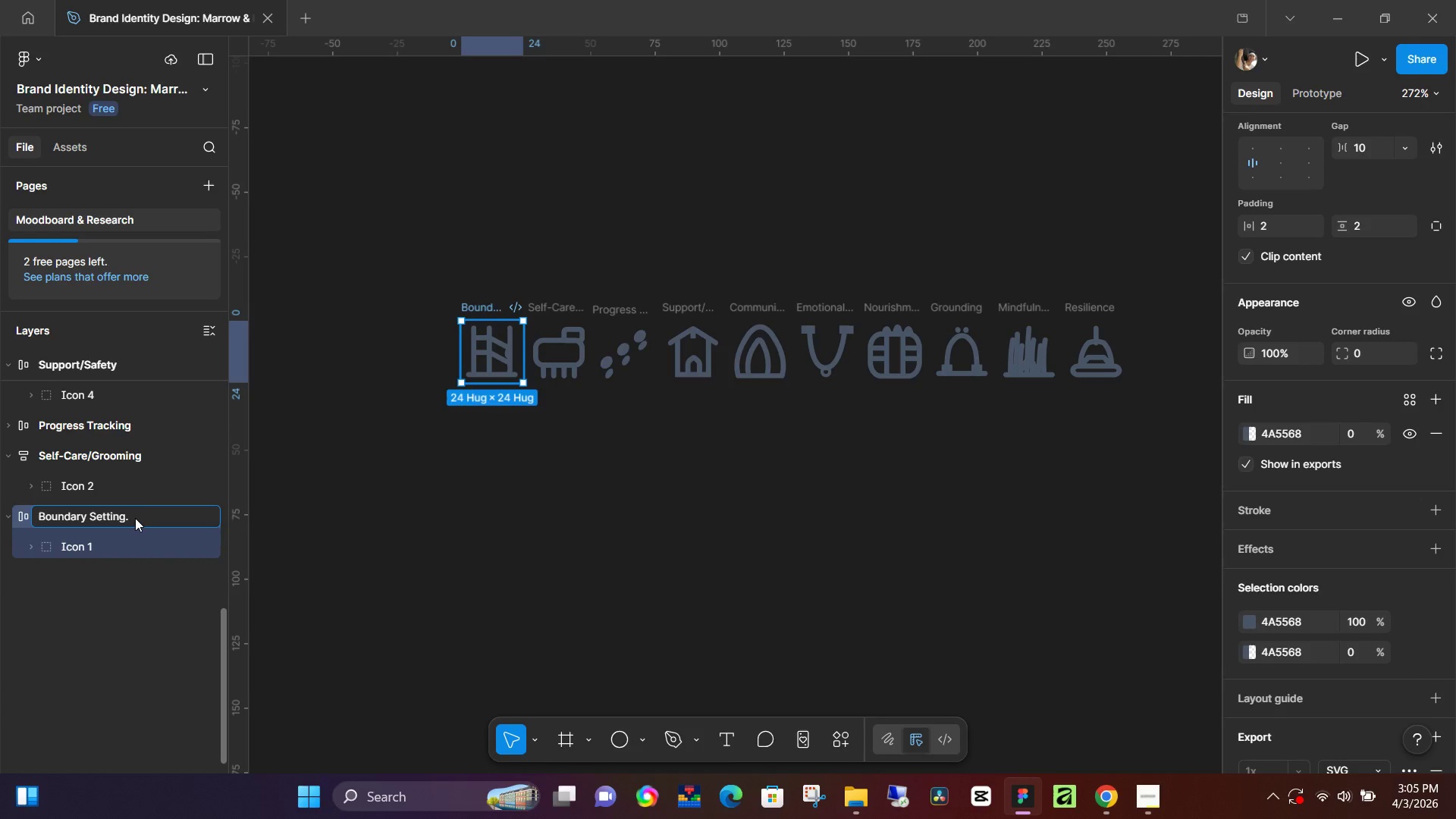 
type(svg)
 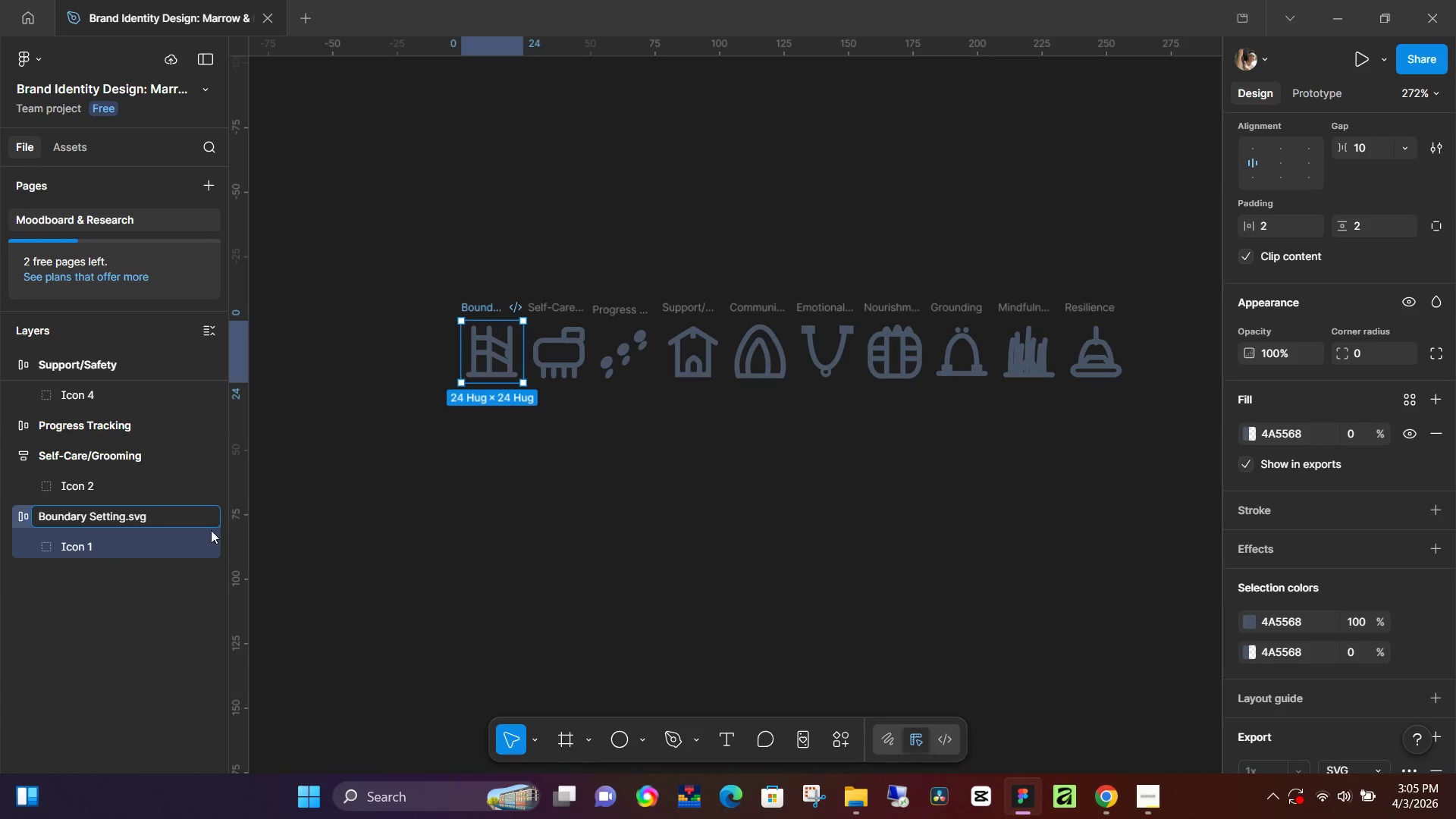 
left_click([370, 537])
 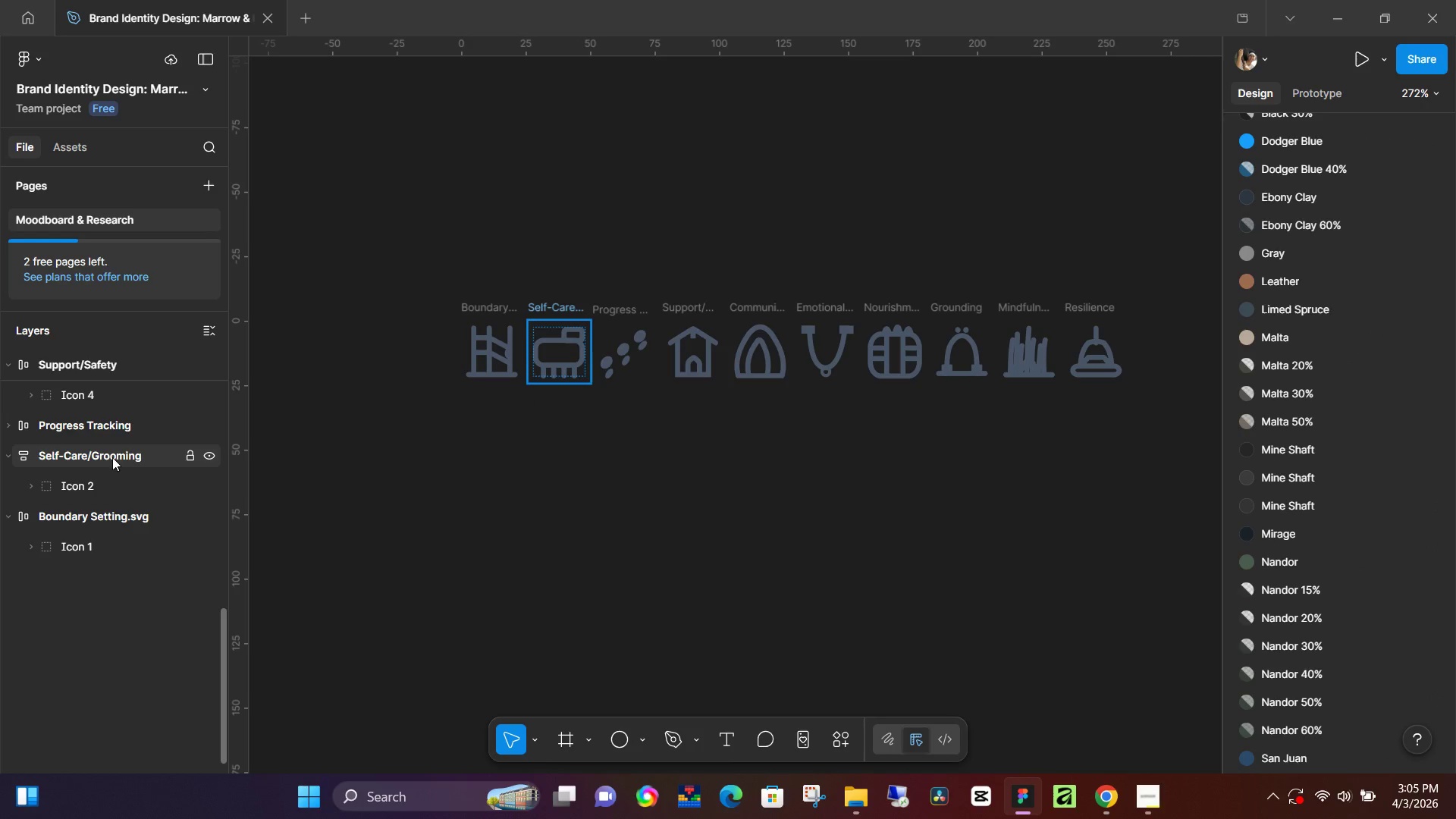 
double_click([115, 456])
 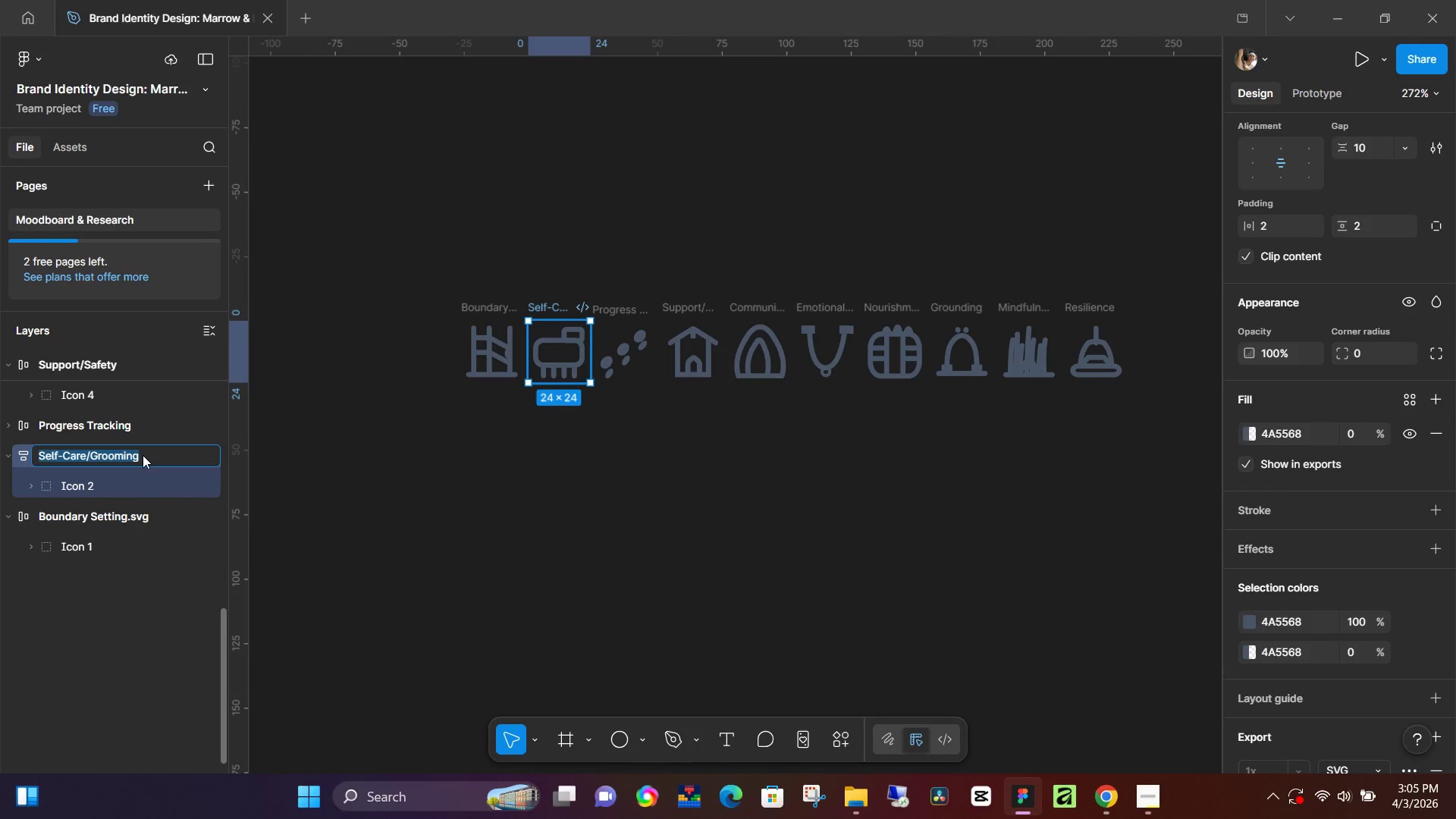 
triple_click([143, 455])
 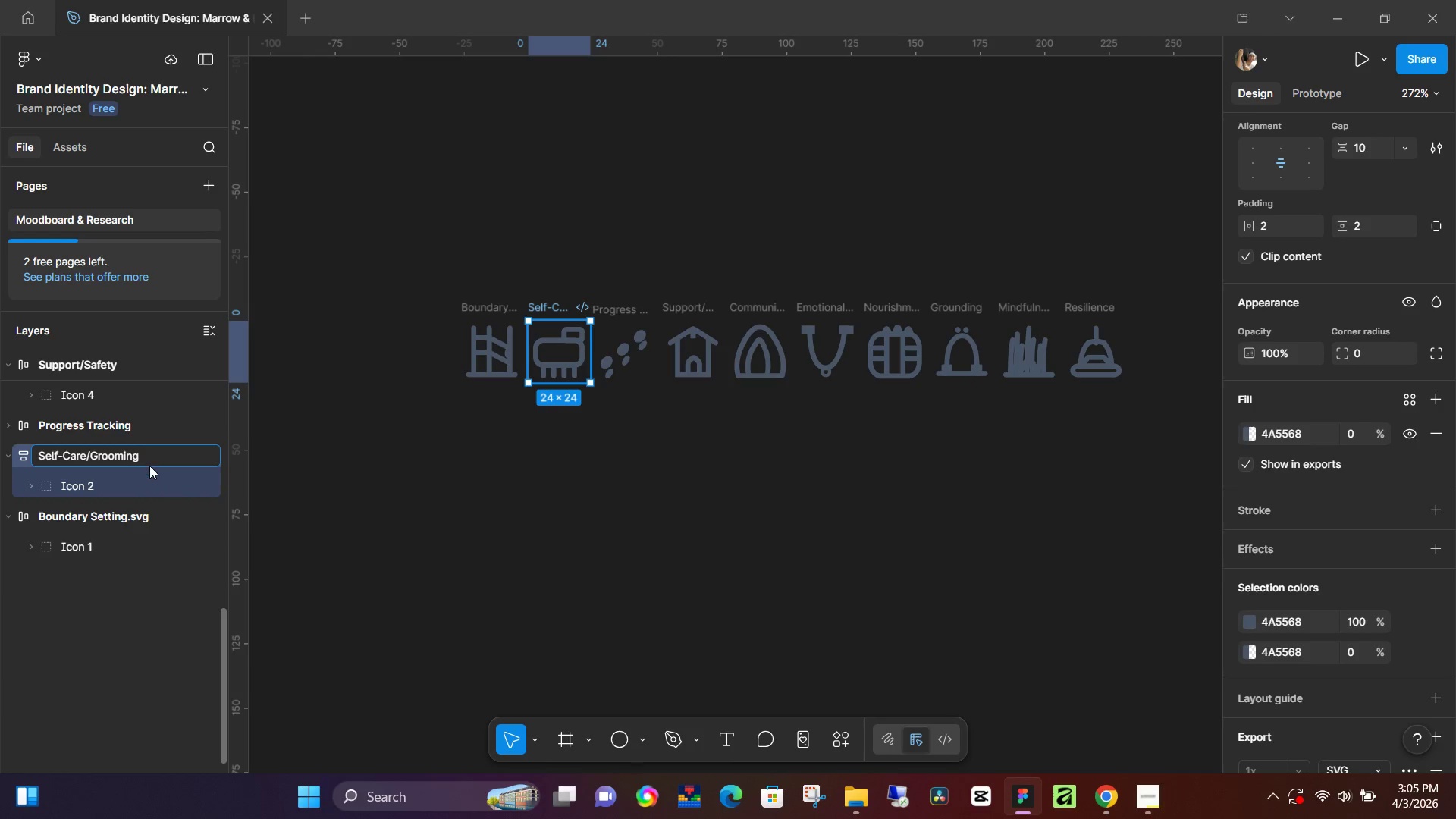 
type(.svg)
 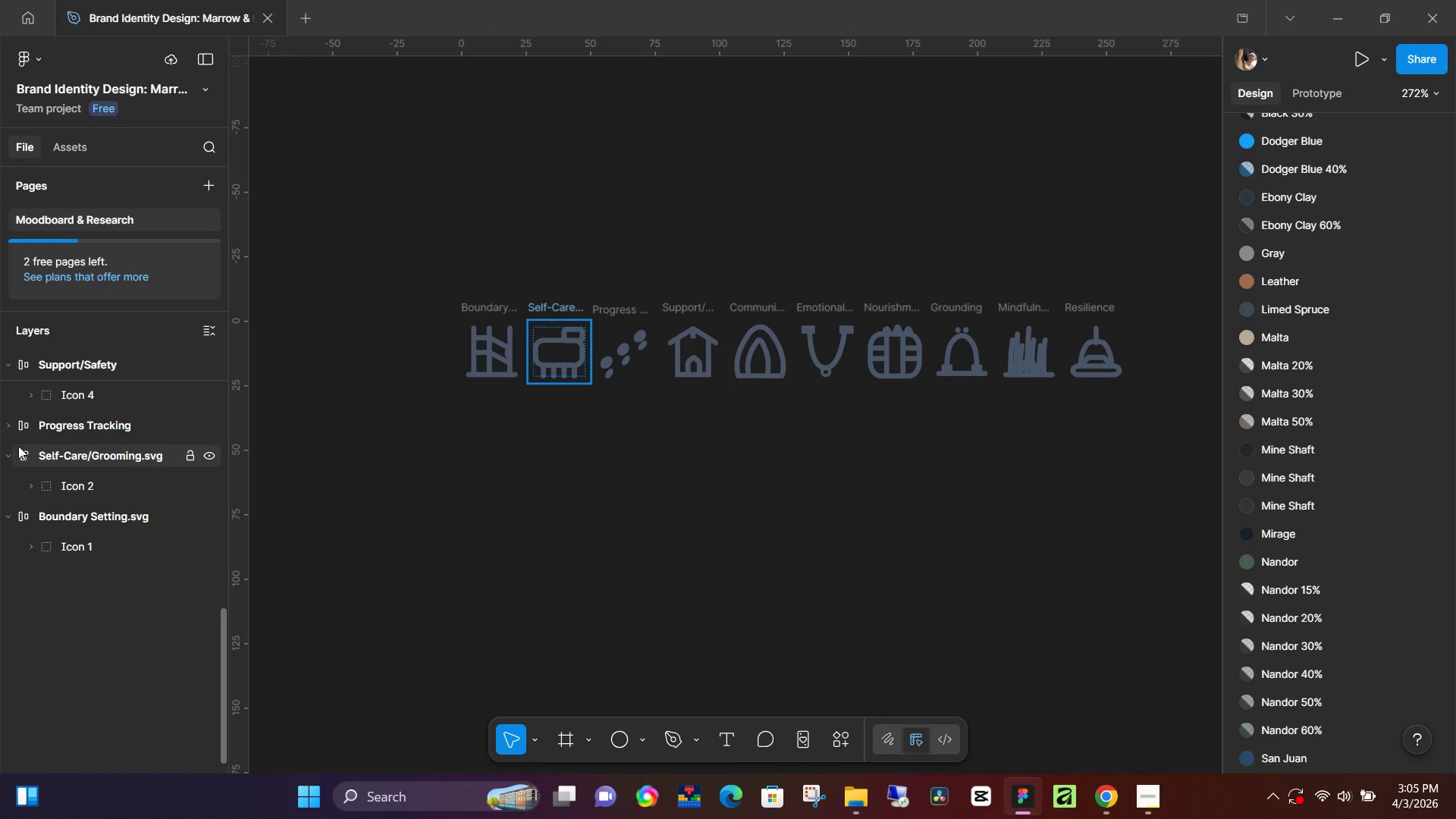 
left_click([9, 455])
 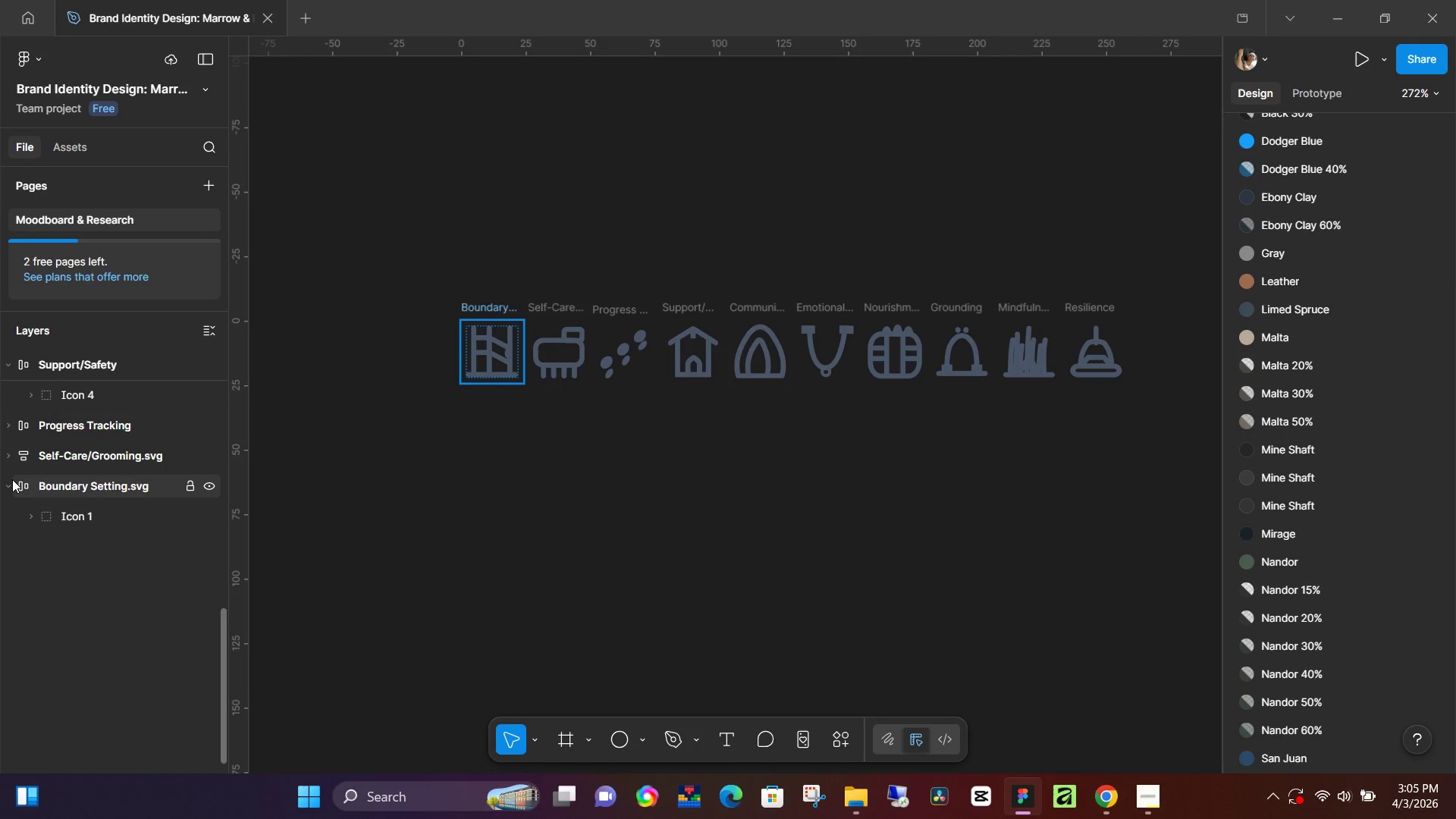 
left_click([11, 482])
 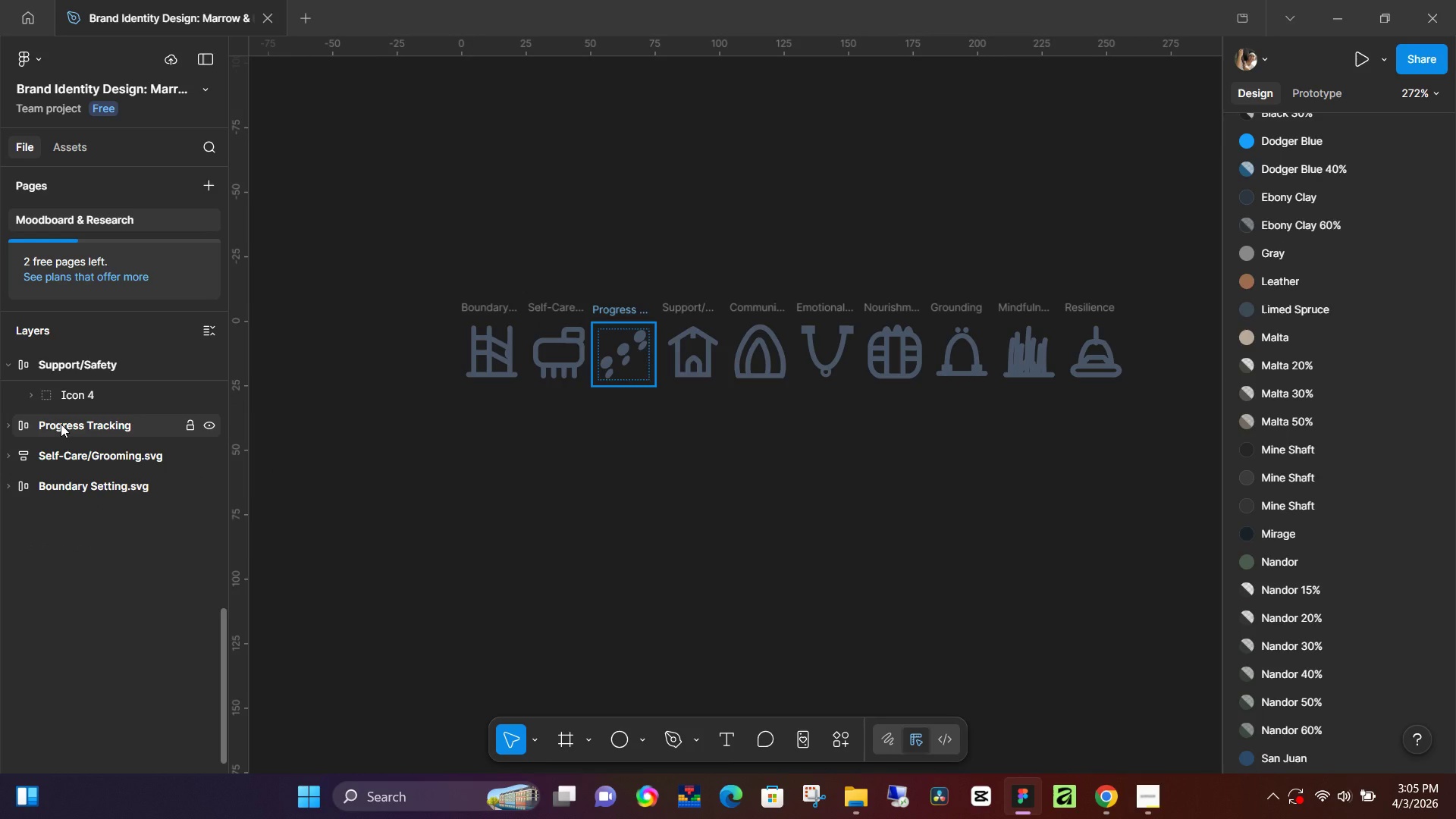 
double_click([61, 424])
 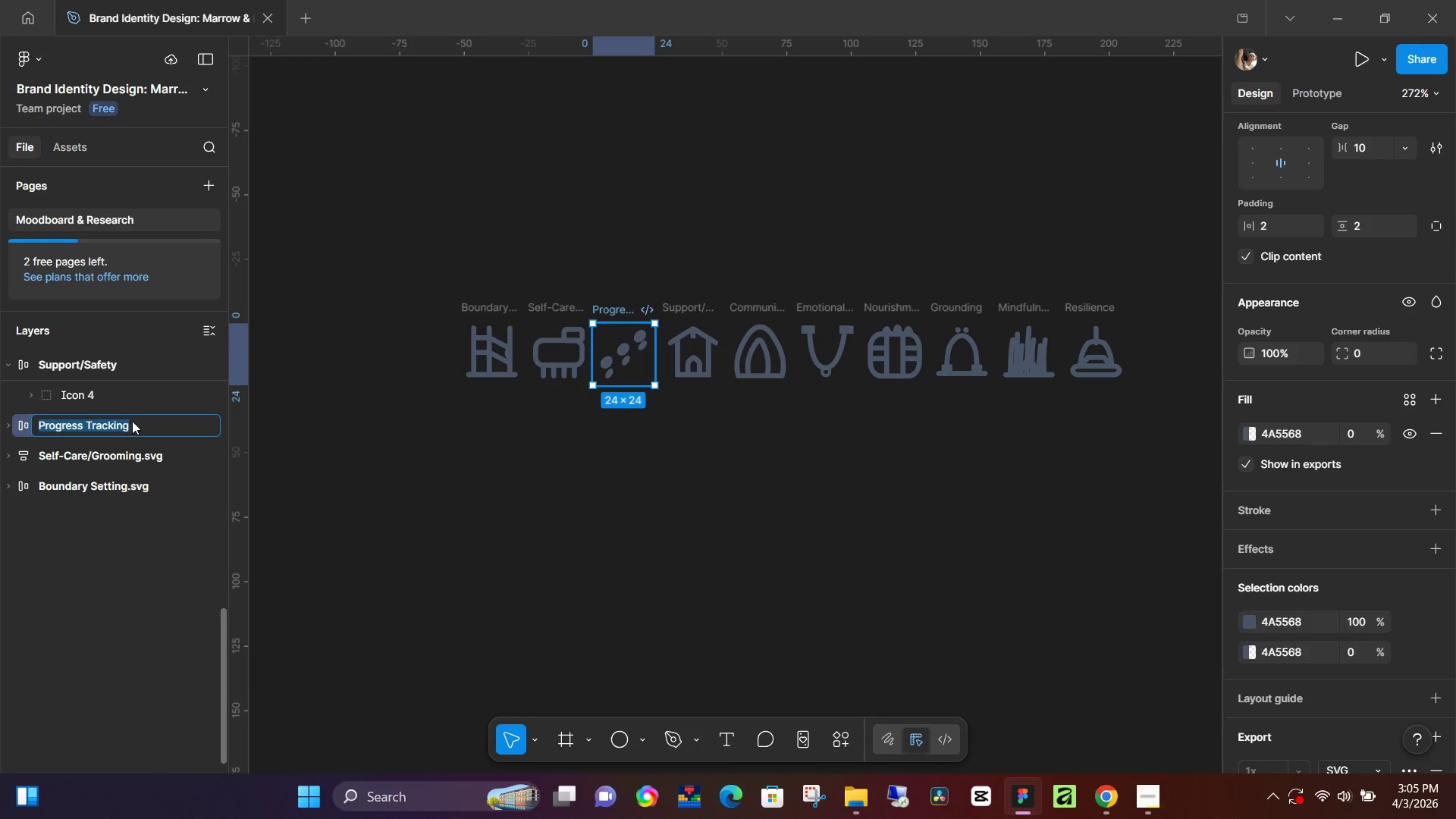 
left_click([133, 421])
 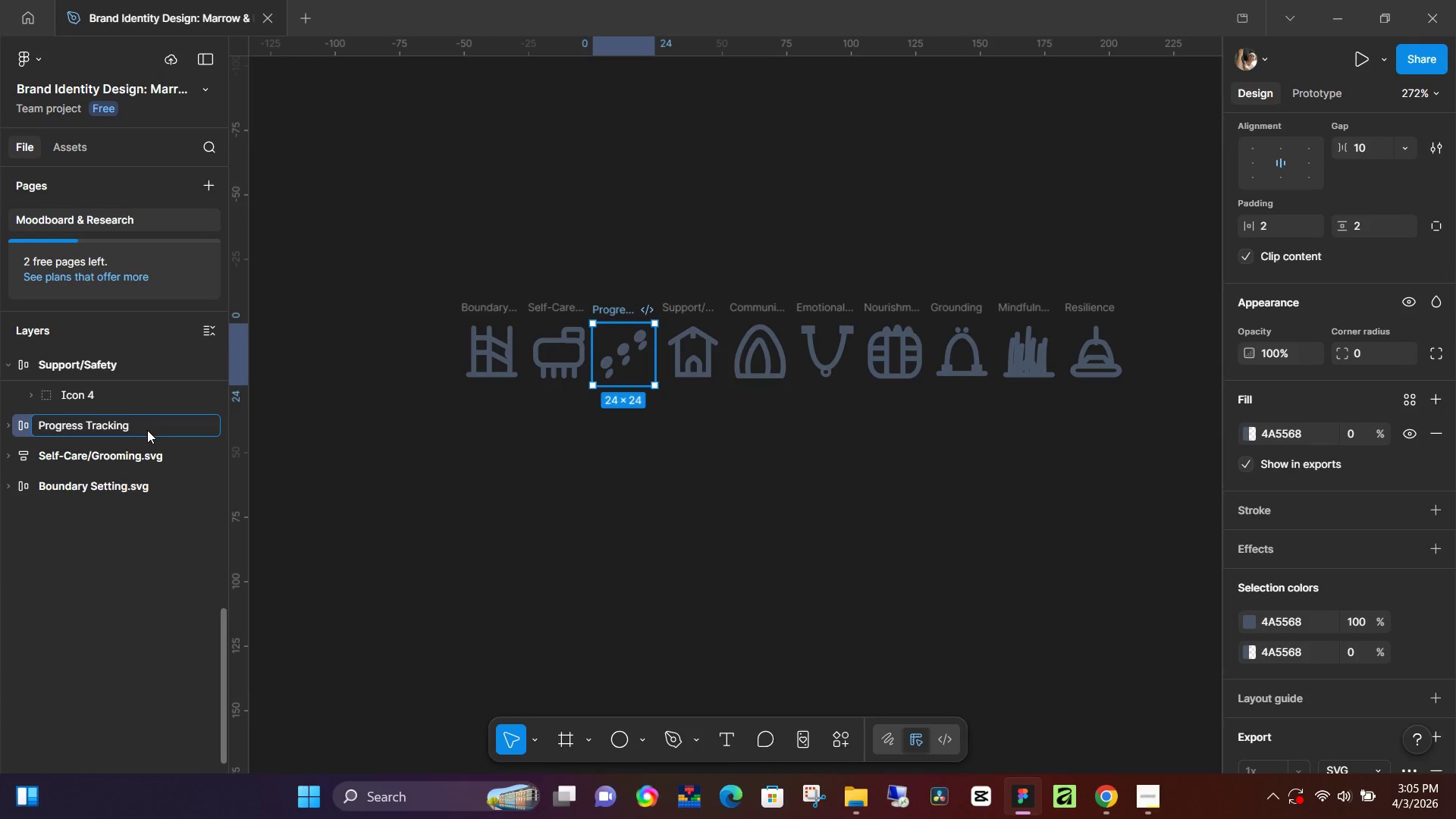 
type(.svg)
 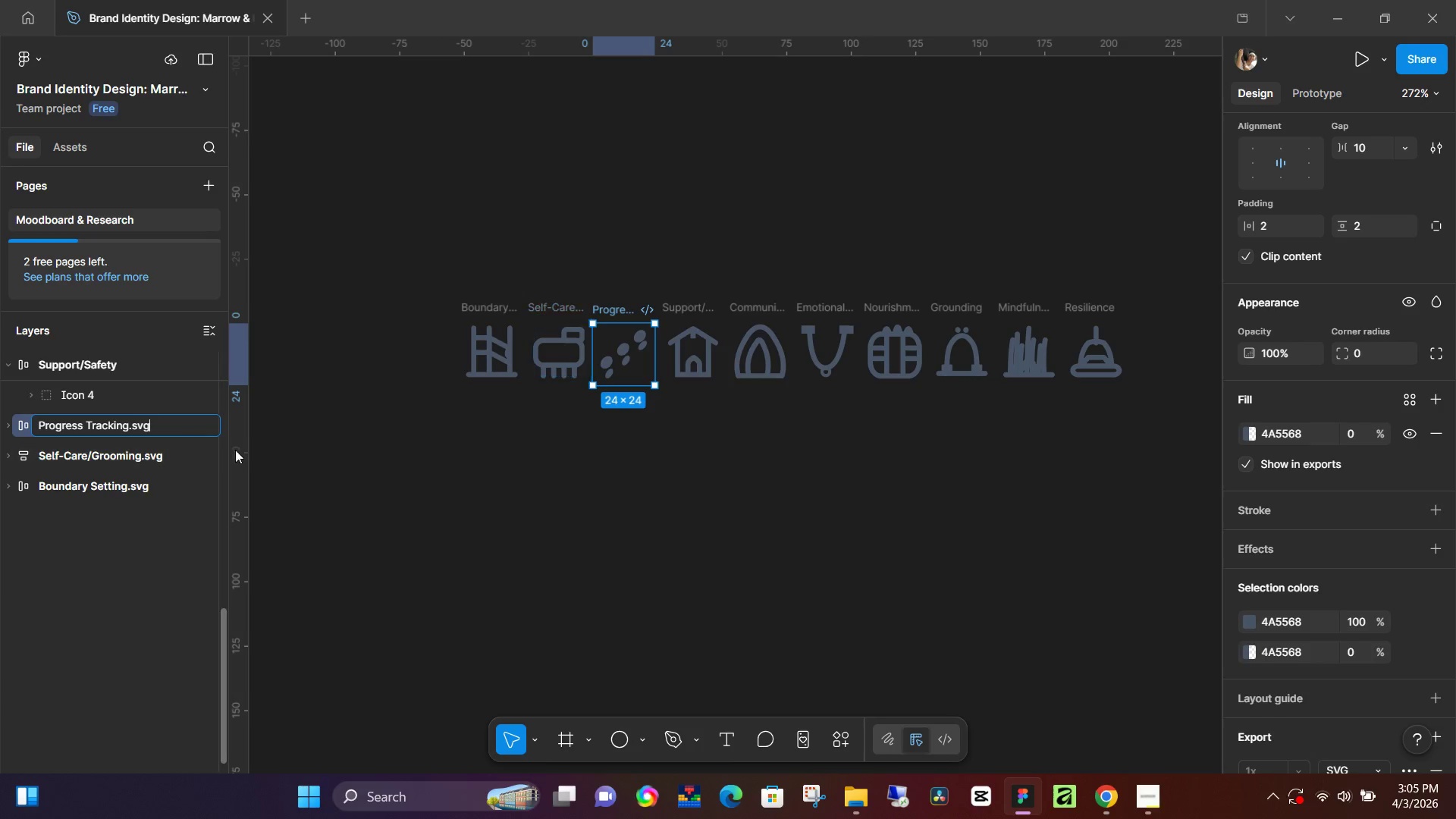 
left_click_drag(start_coordinate=[340, 456], to_coordinate=[333, 457])
 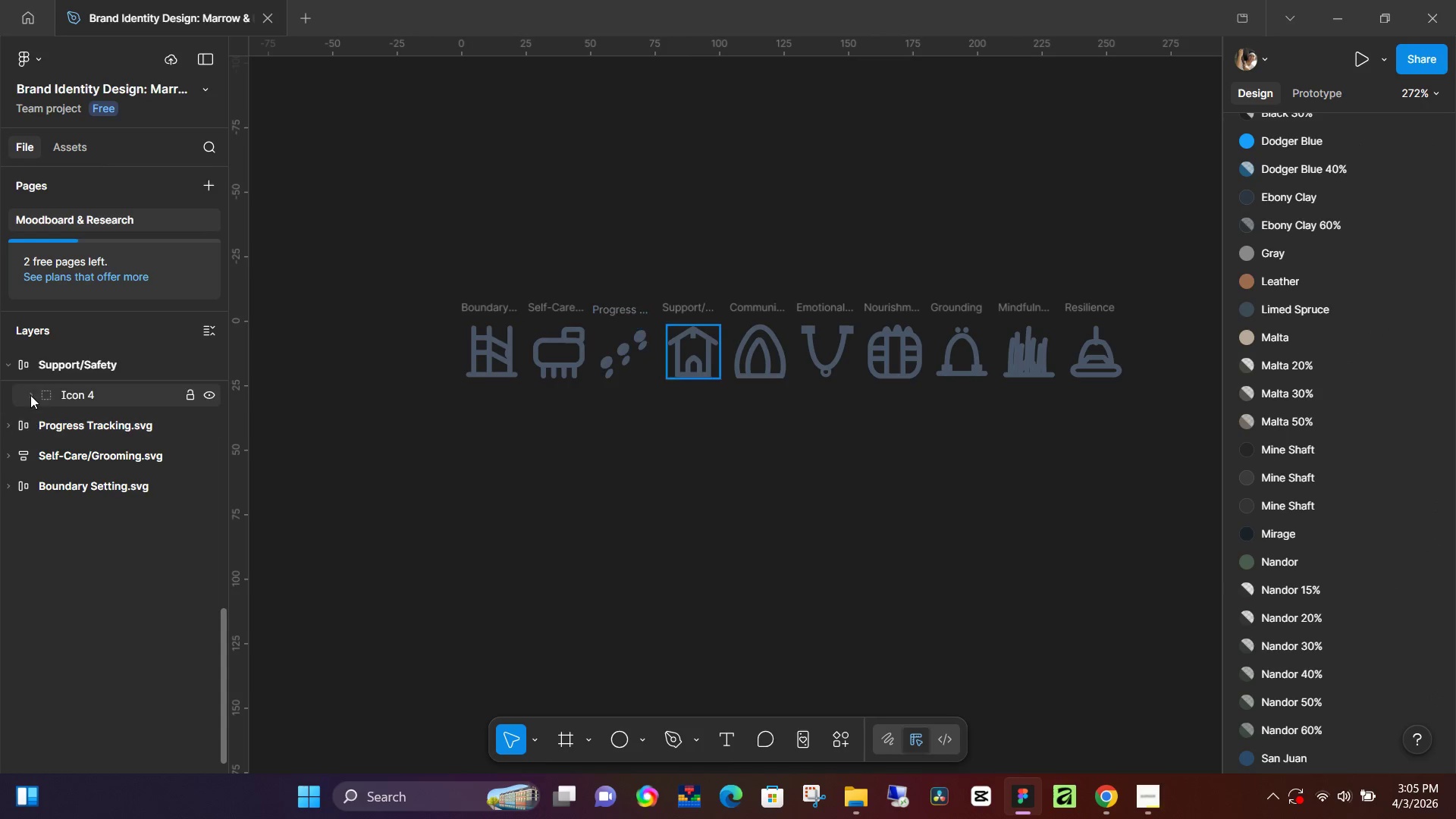 
scroll: coordinate [30, 395], scroll_direction: up, amount: 1.0
 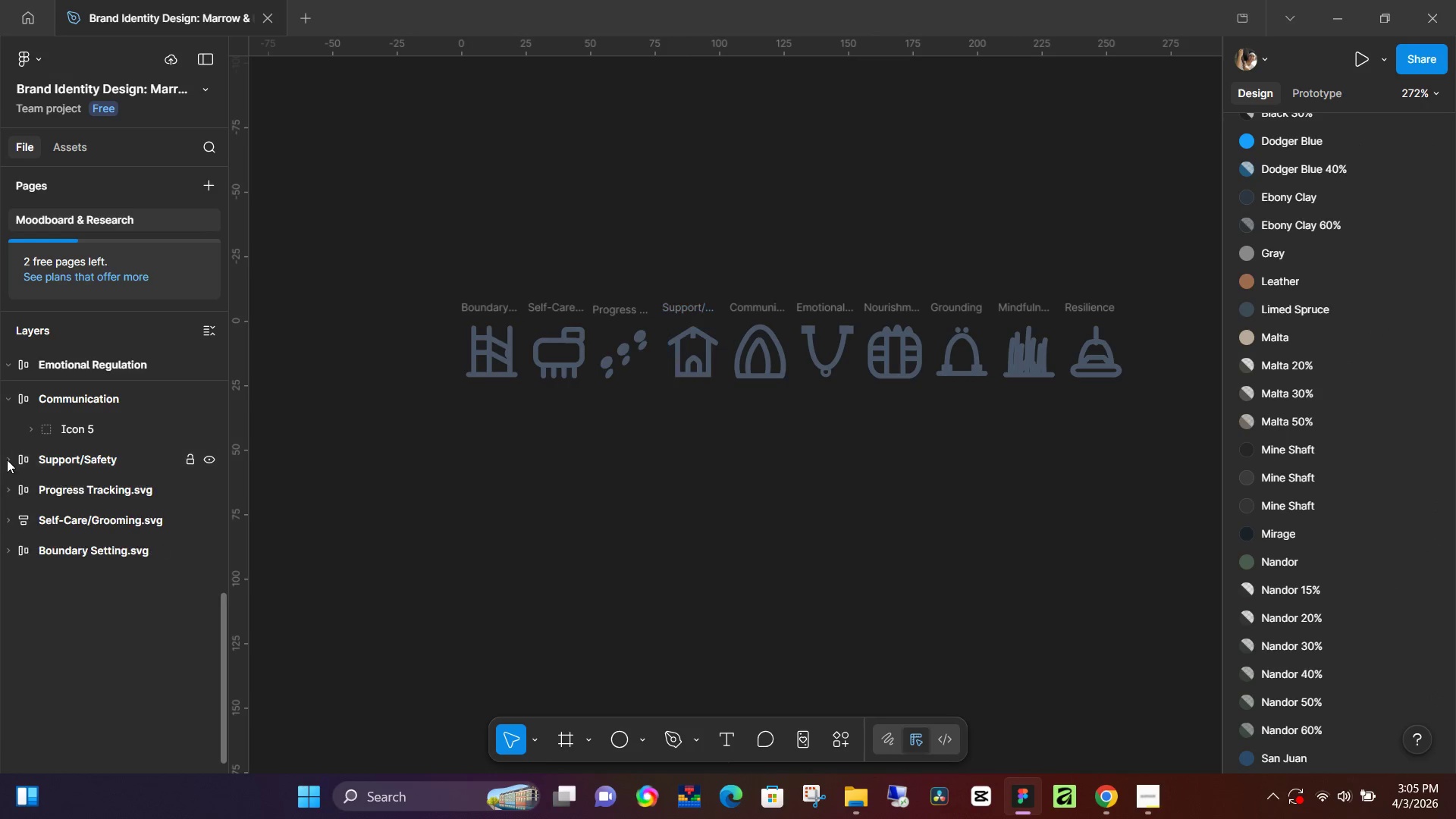 
double_click([104, 457])
 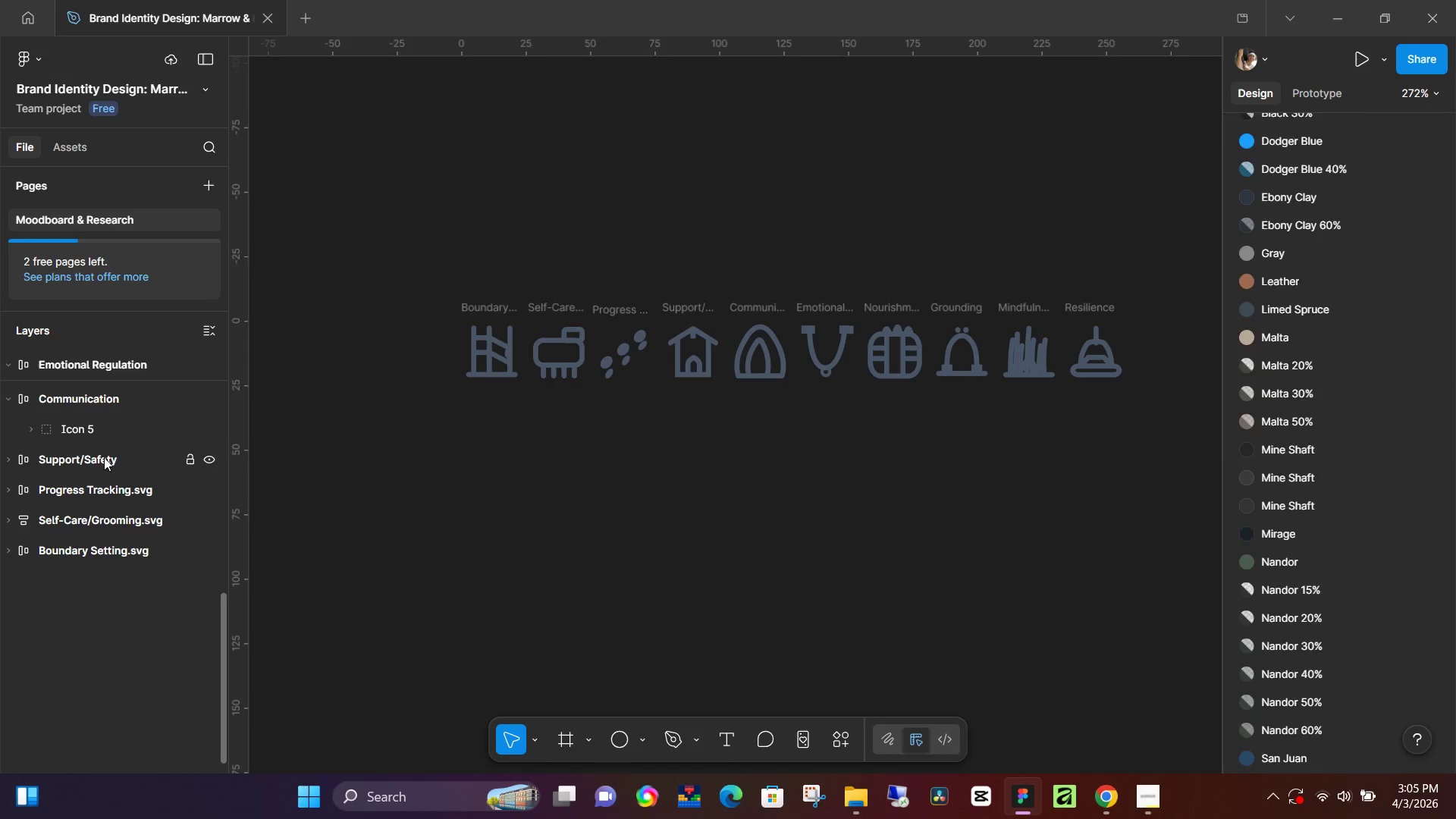 
triple_click([104, 457])
 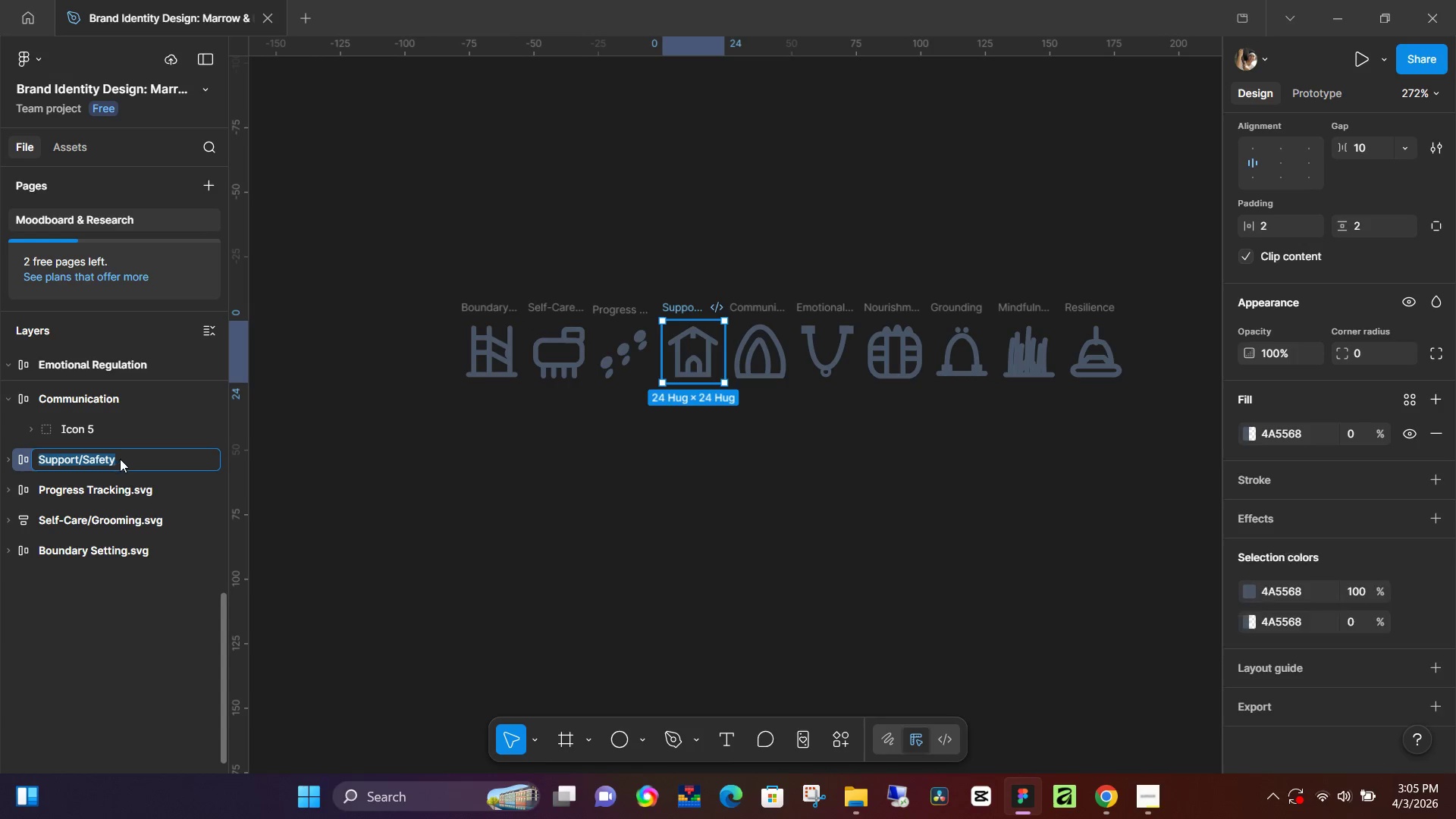 
triple_click([120, 459])
 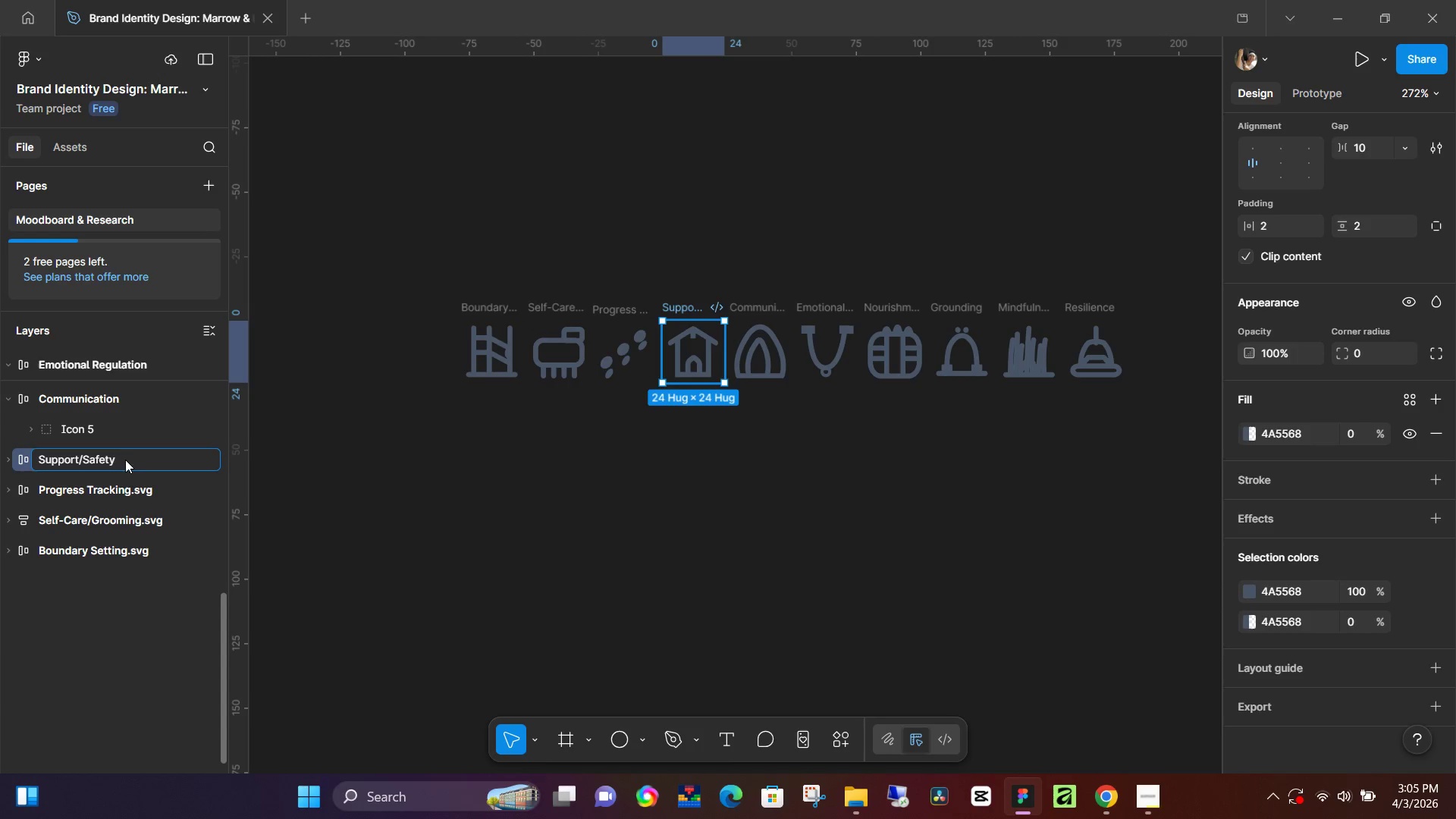 
type(.svg)
 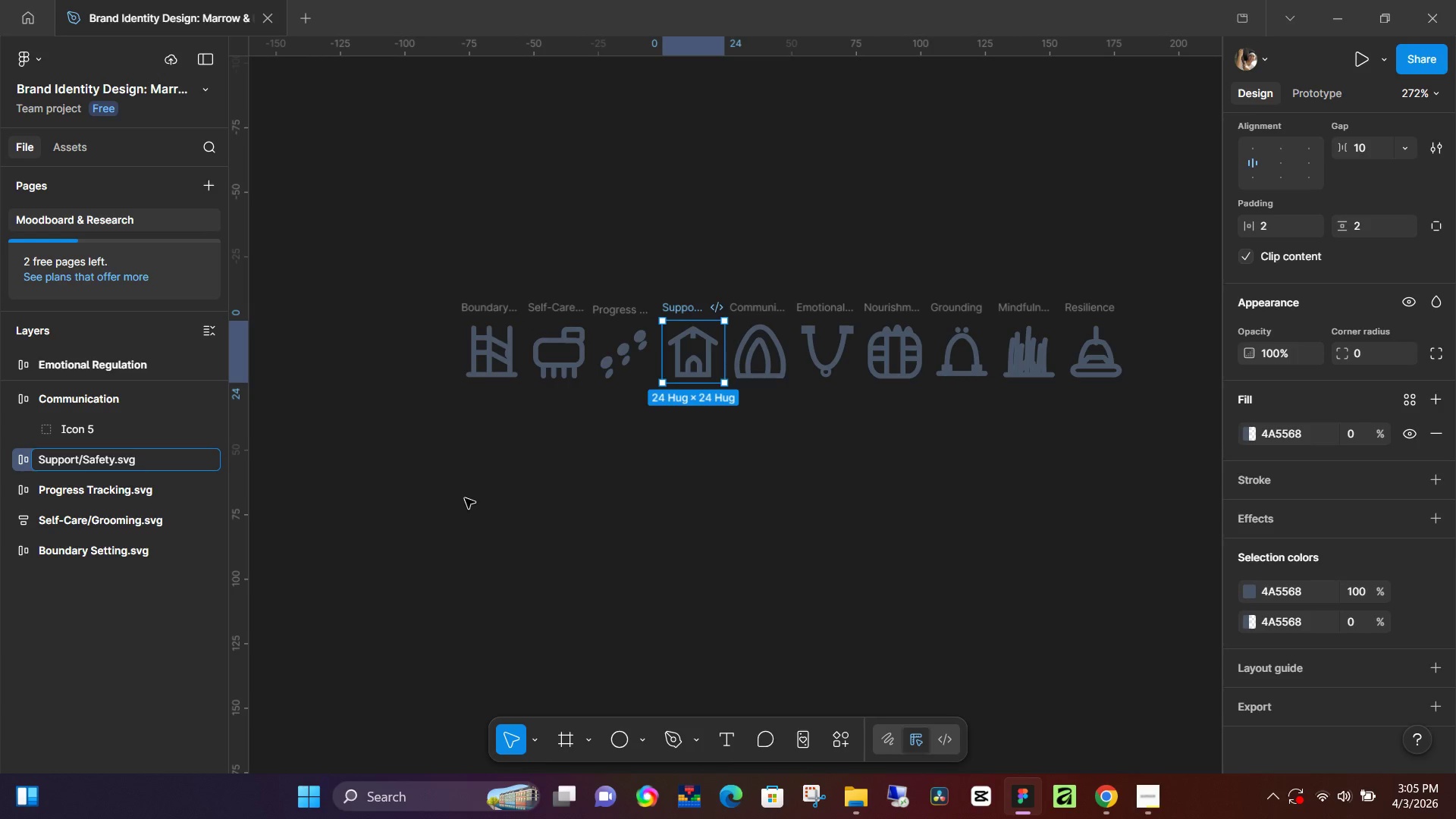 
left_click([400, 504])
 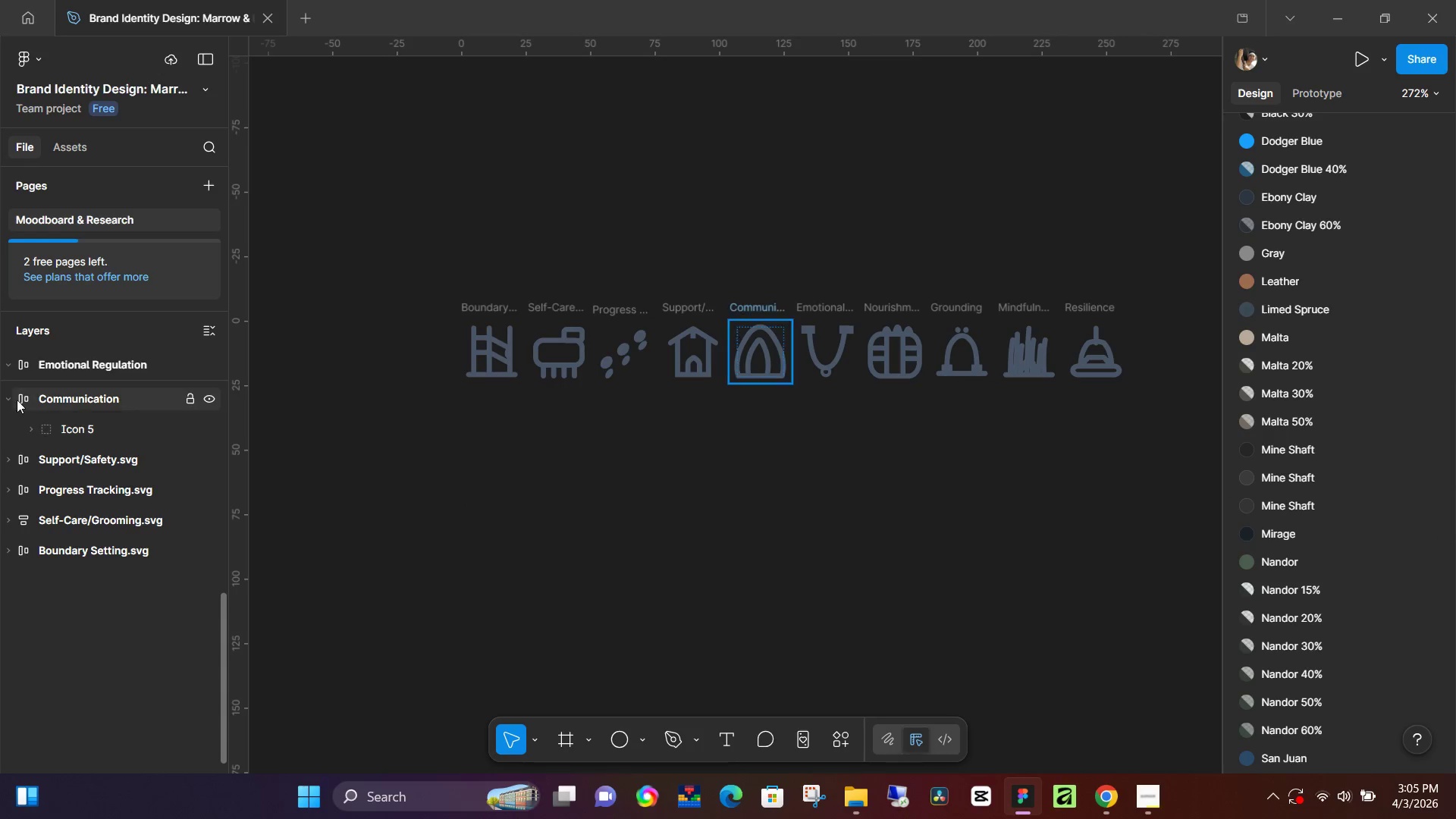 
left_click([7, 397])
 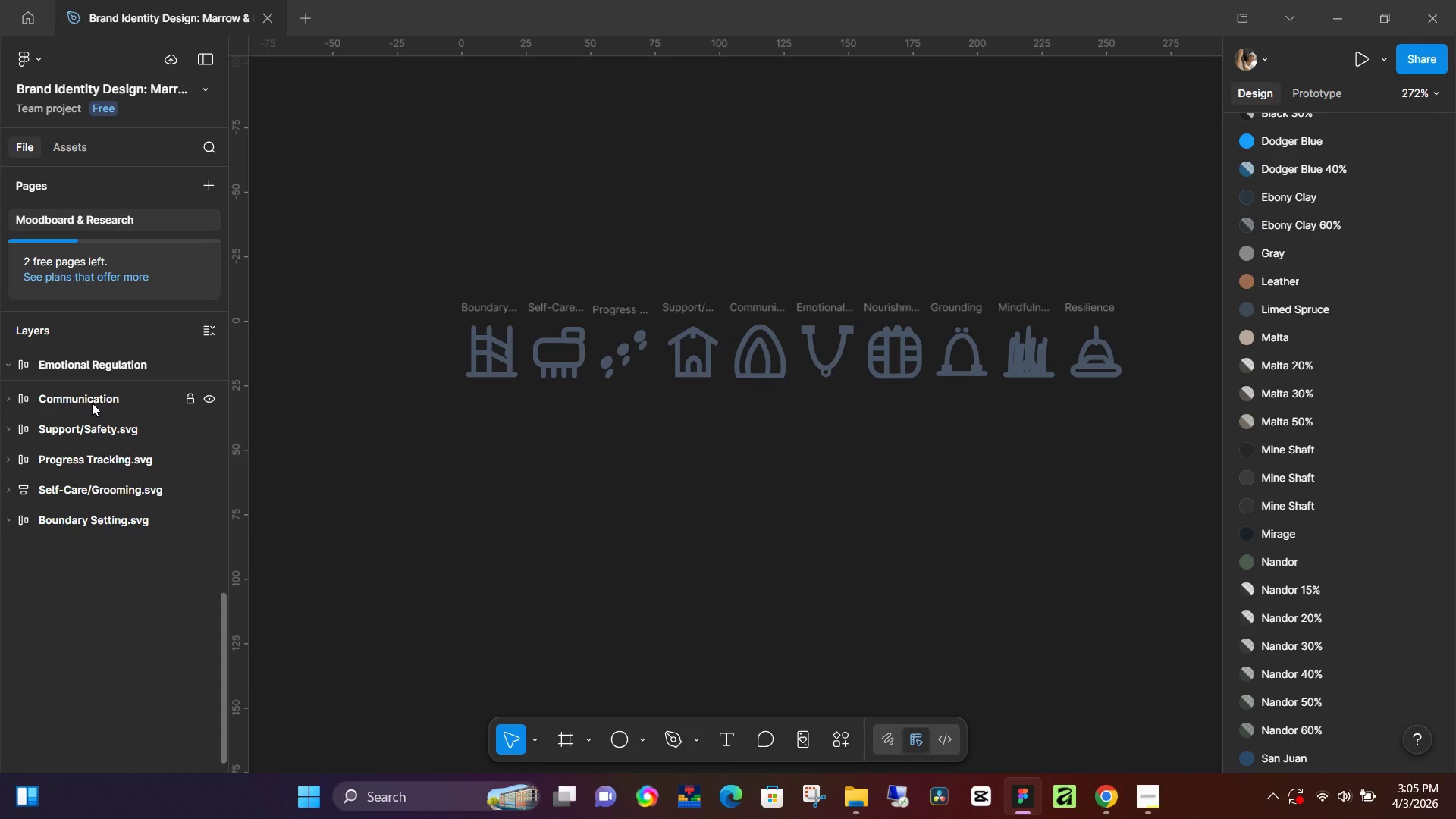 
double_click([92, 403])
 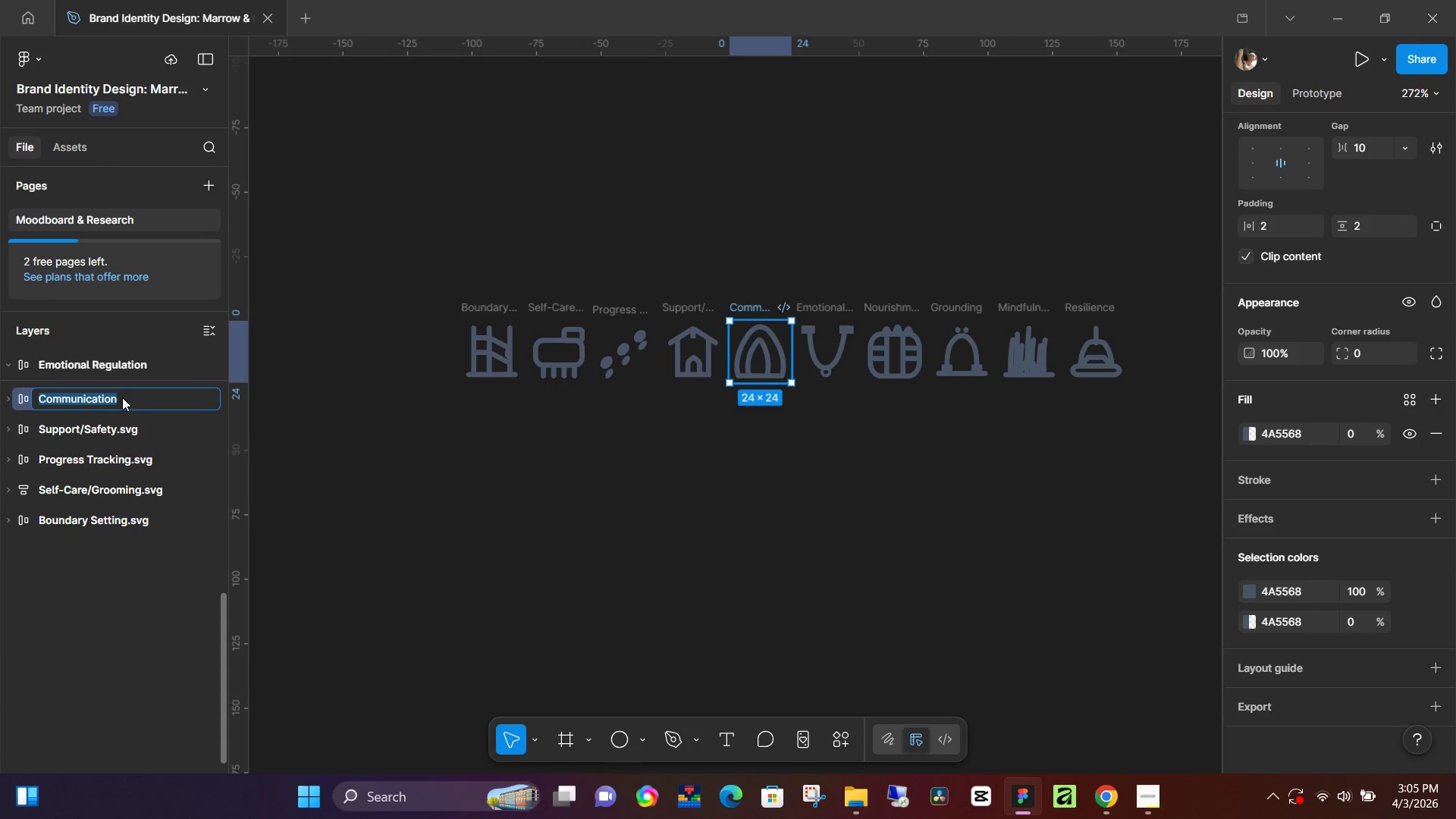 
left_click([122, 397])
 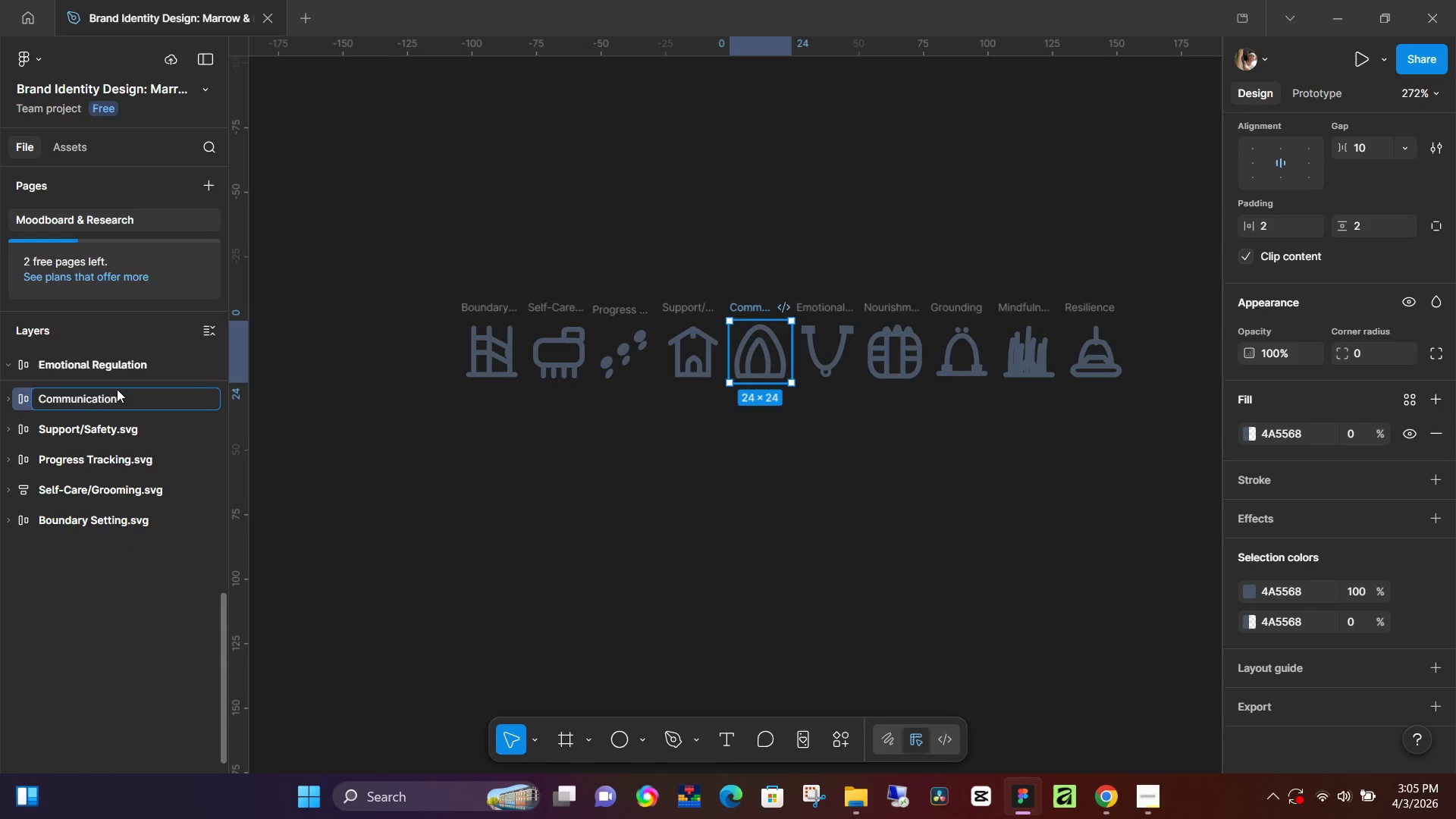 
type(.d)
key(Backspace)
type(svg)
key(NumpadEnter)
 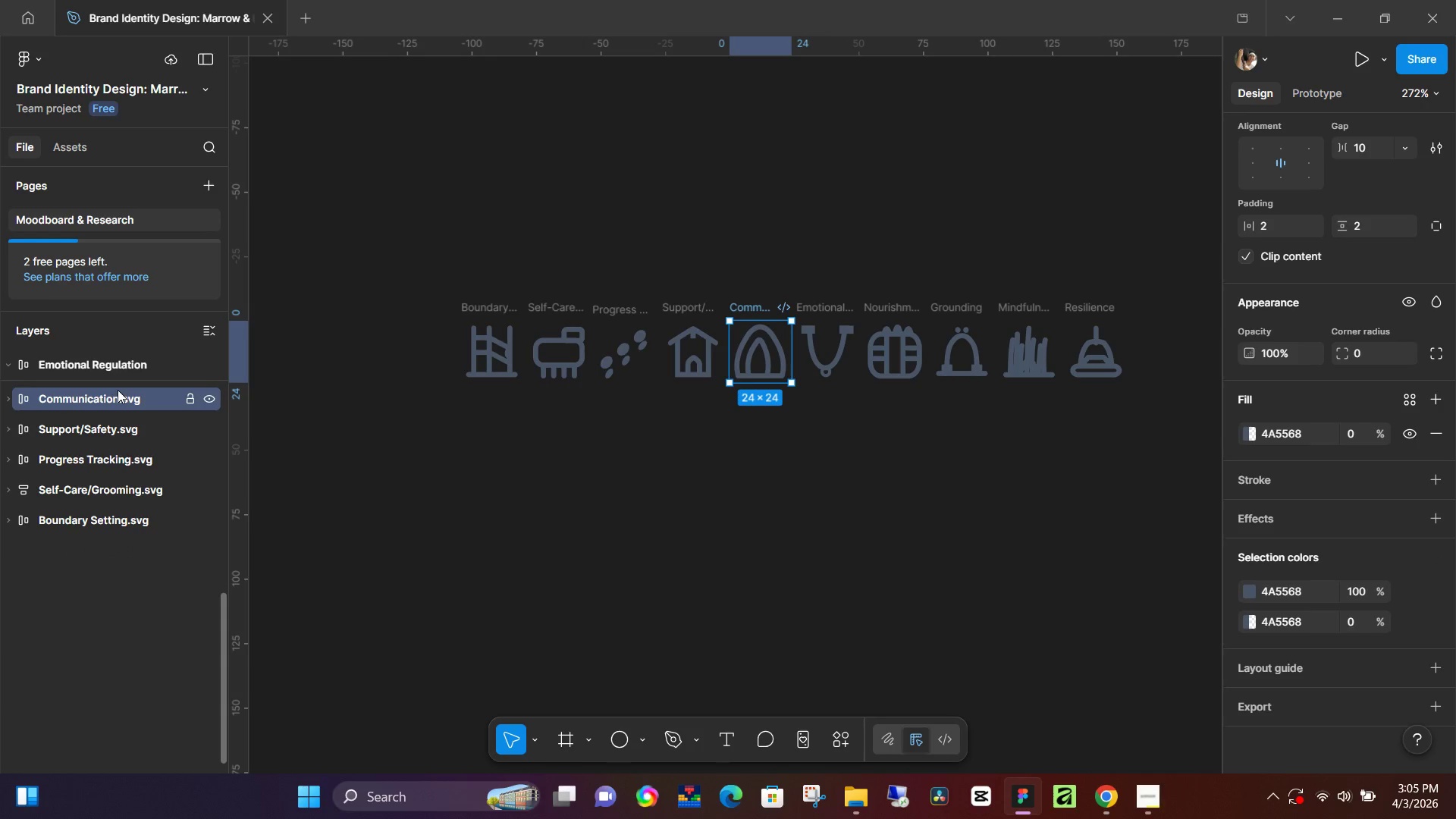 
scroll: coordinate [143, 503], scroll_direction: up, amount: 1.0
 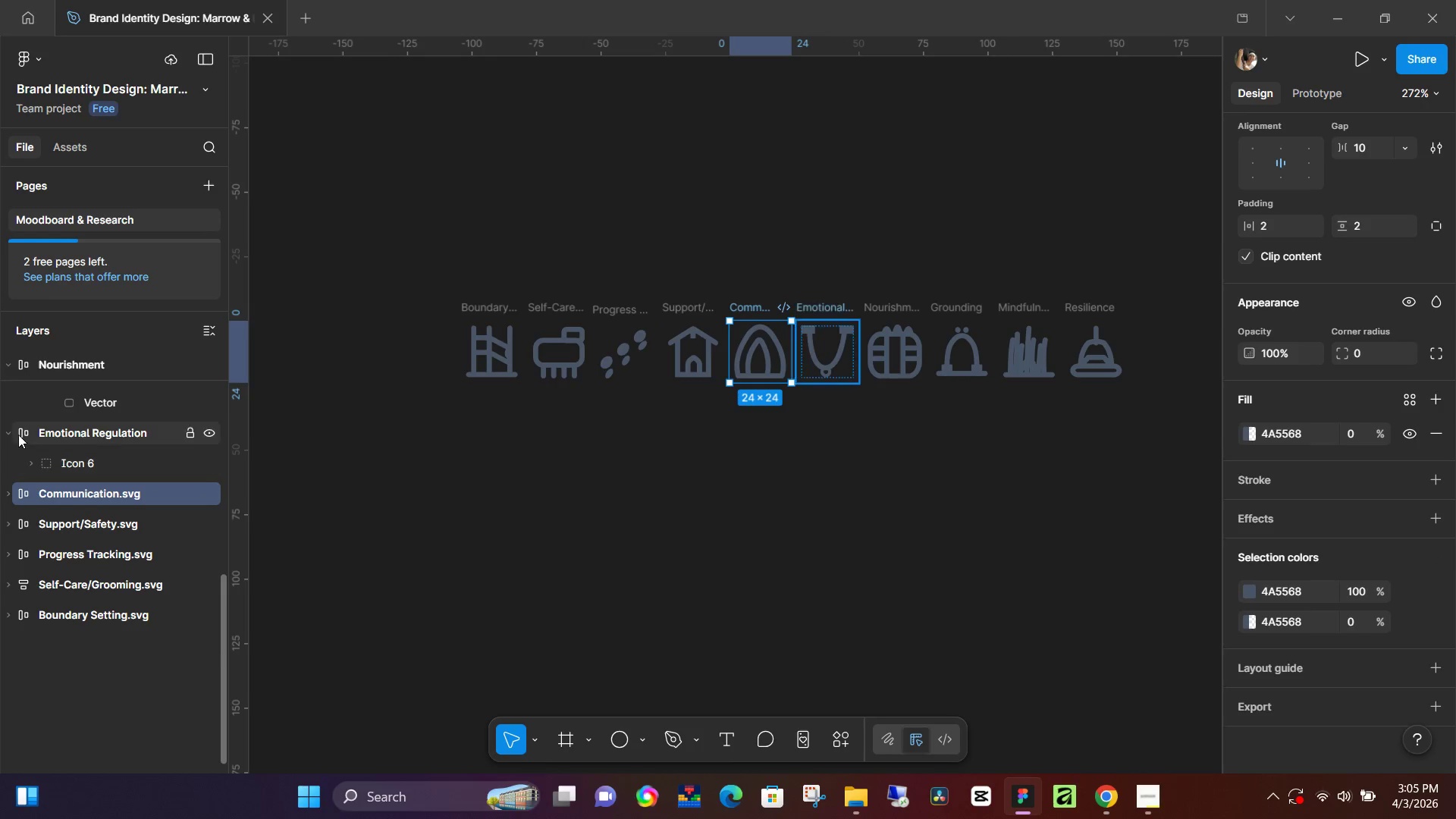 
left_click([7, 434])
 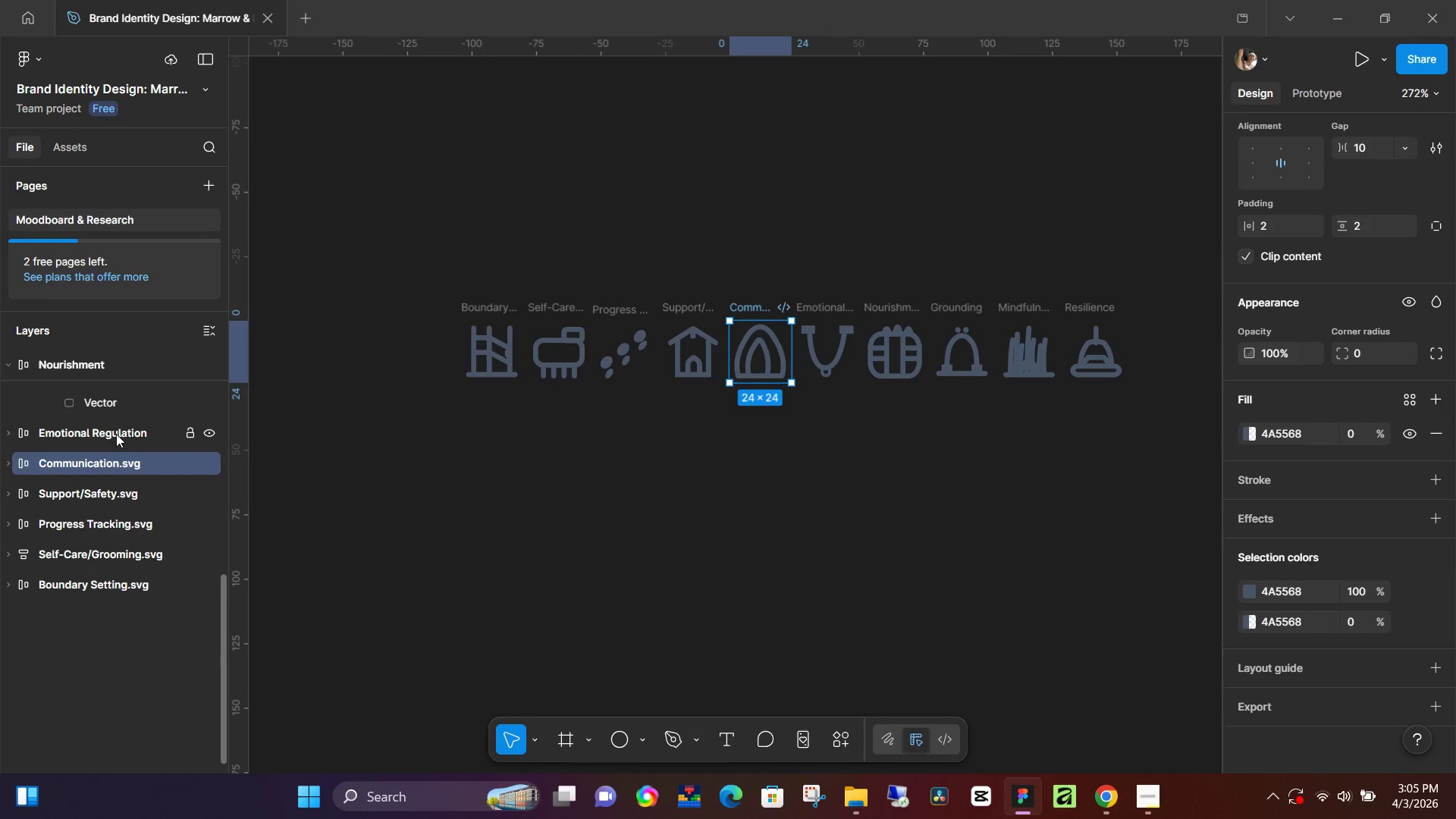 
double_click([116, 434])
 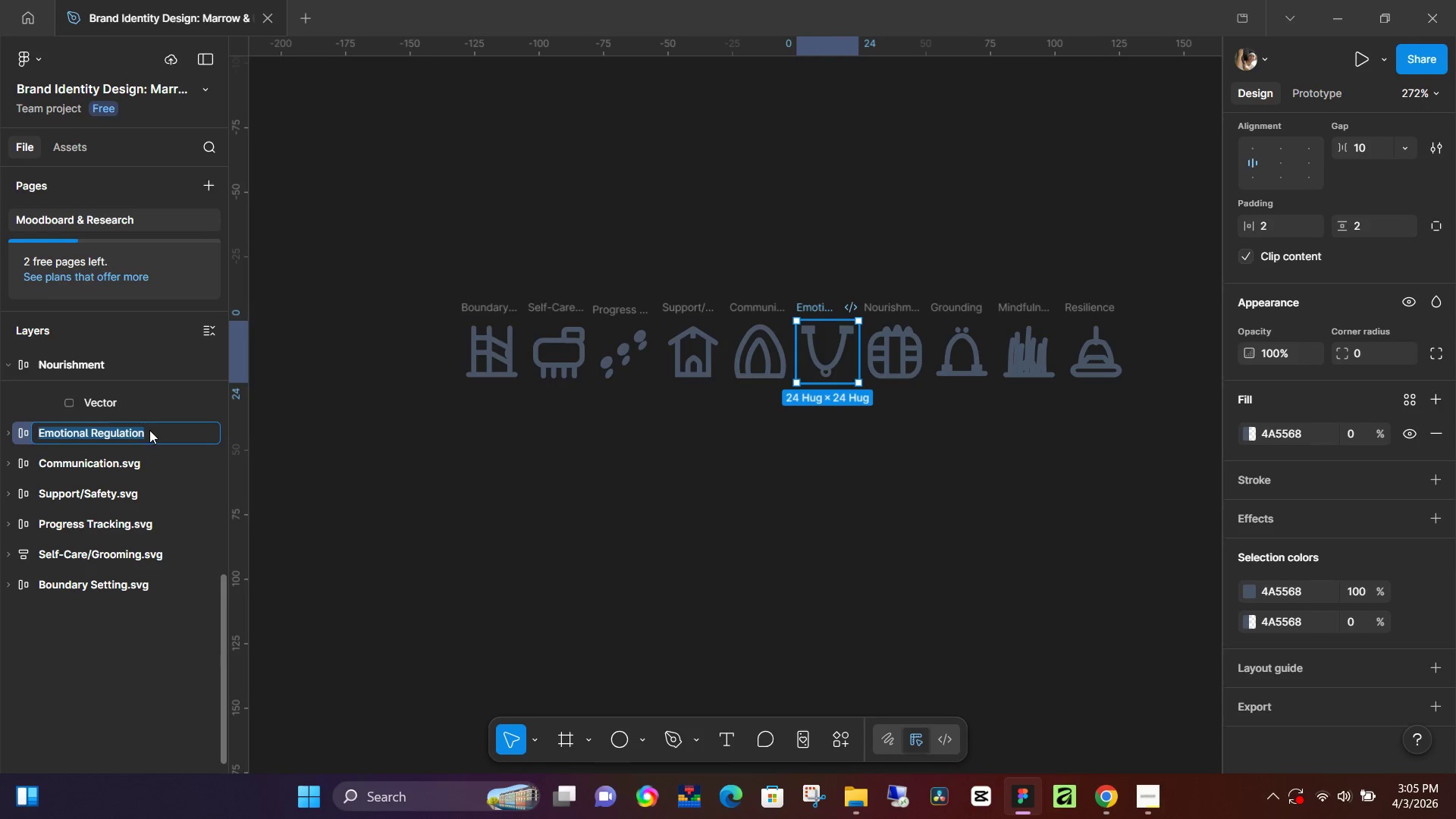 
triple_click([150, 429])
 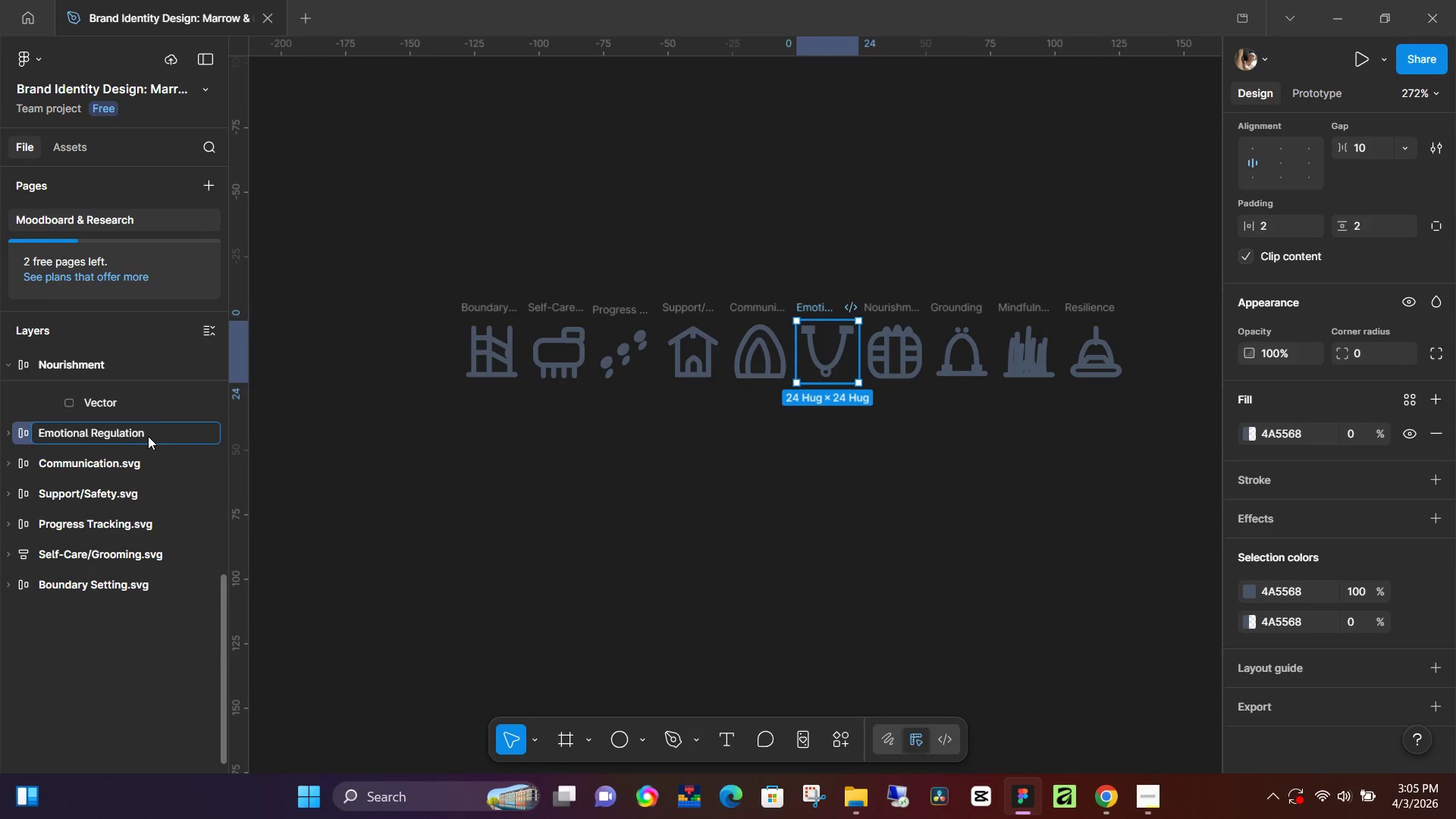 
type(.svg)
key(NumpadEnter)
 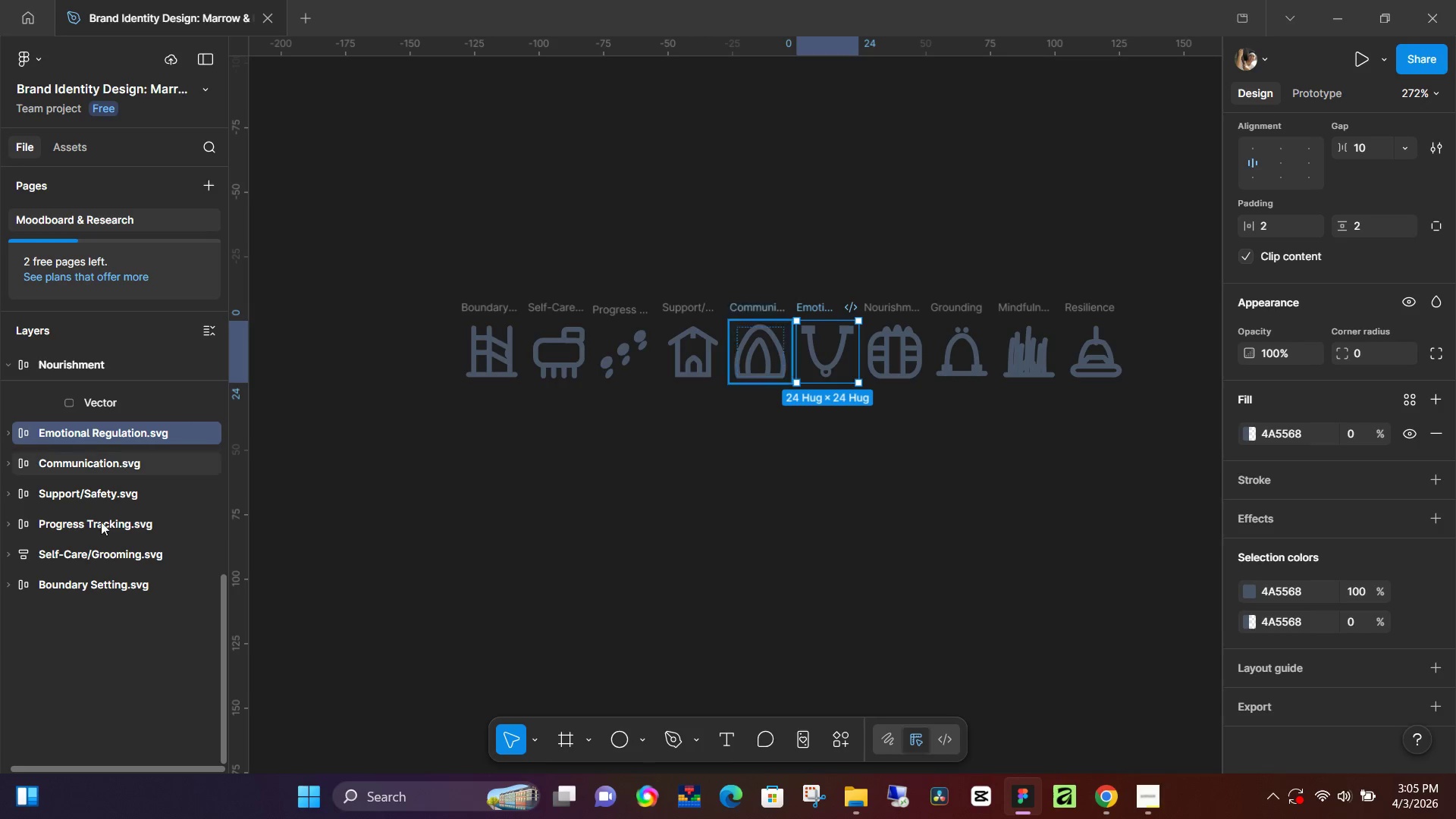 
scroll: coordinate [97, 545], scroll_direction: up, amount: 3.0
 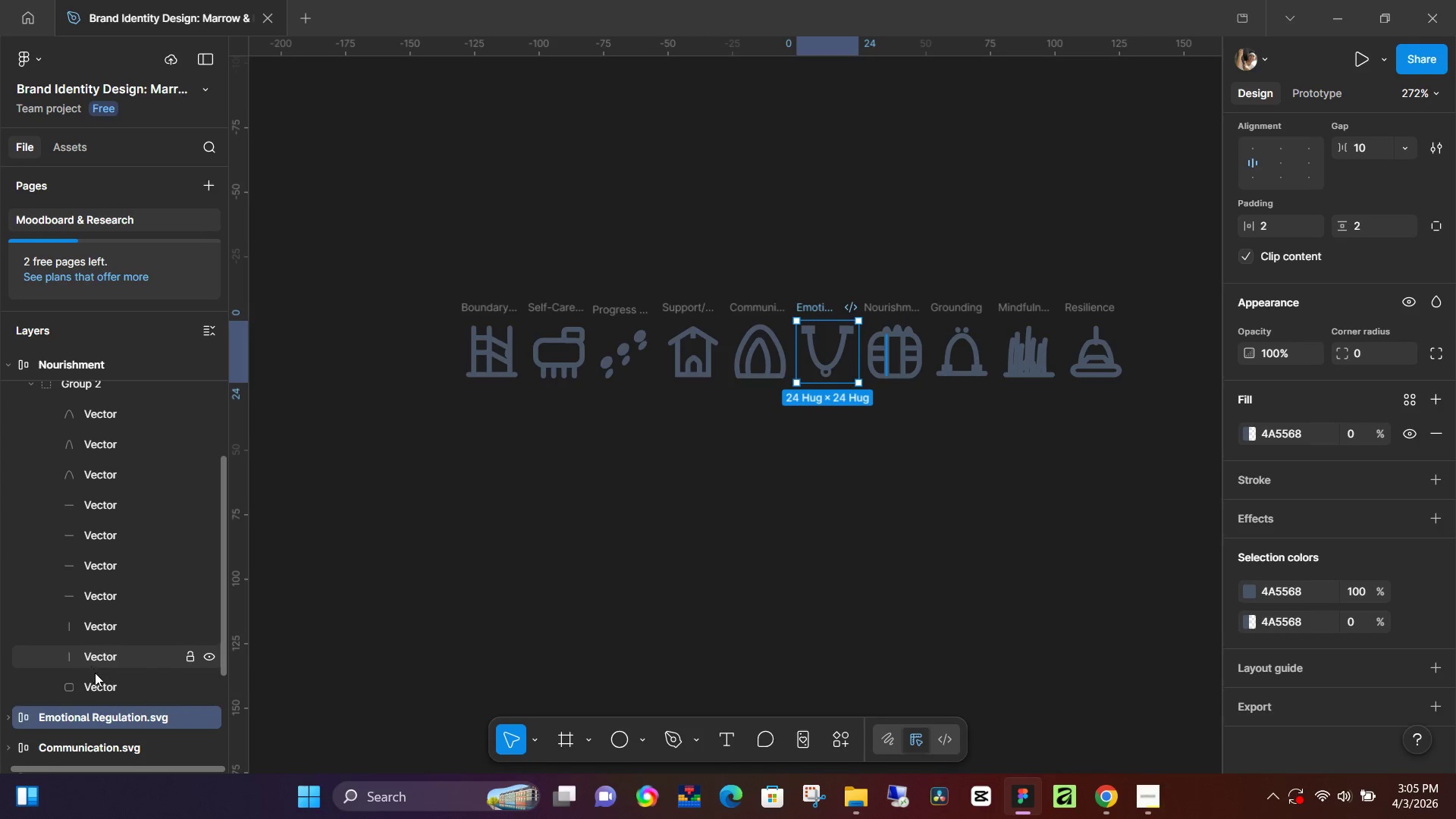 
left_click([95, 680])
 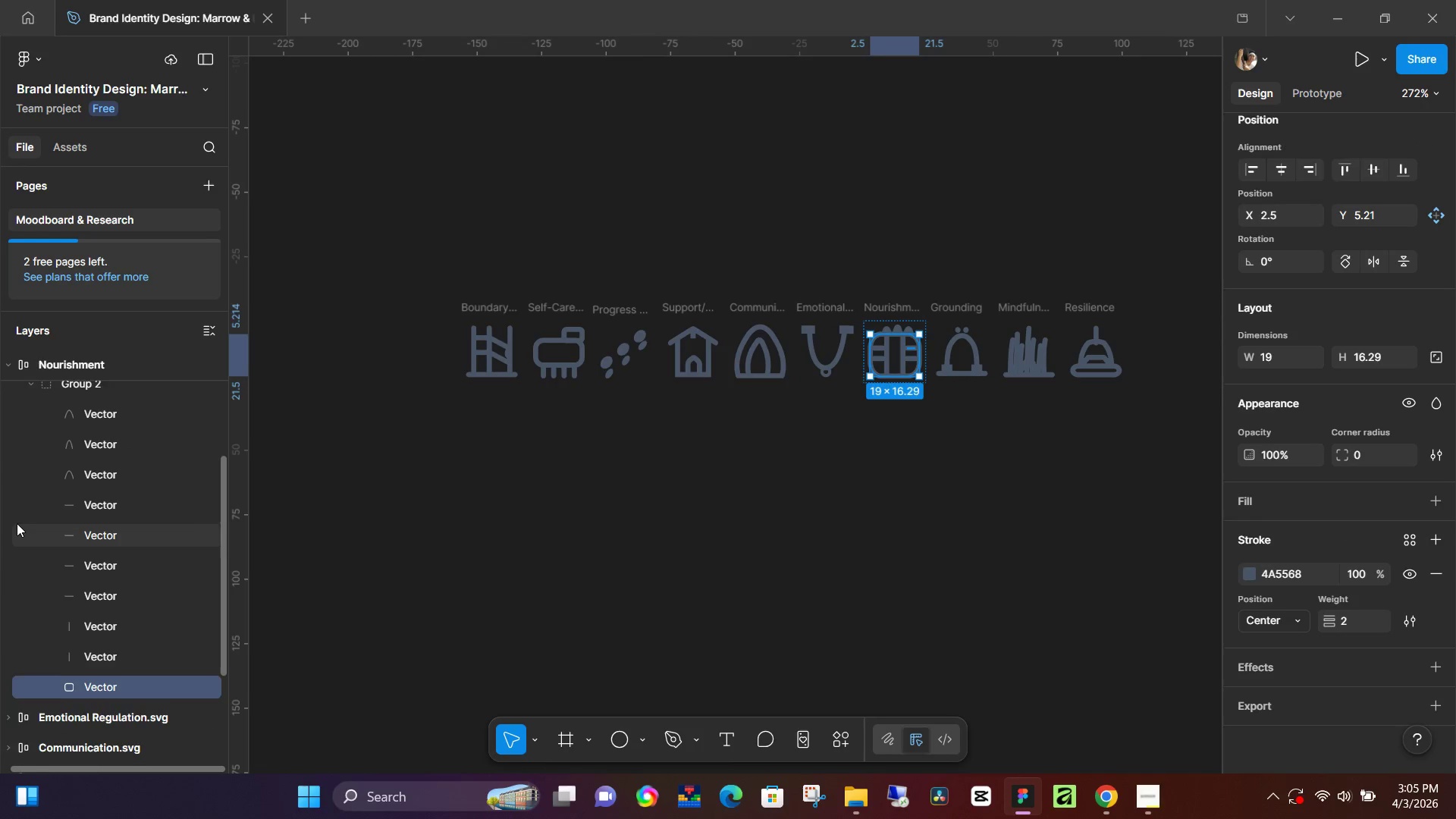 
scroll: coordinate [17, 523], scroll_direction: up, amount: 1.0
 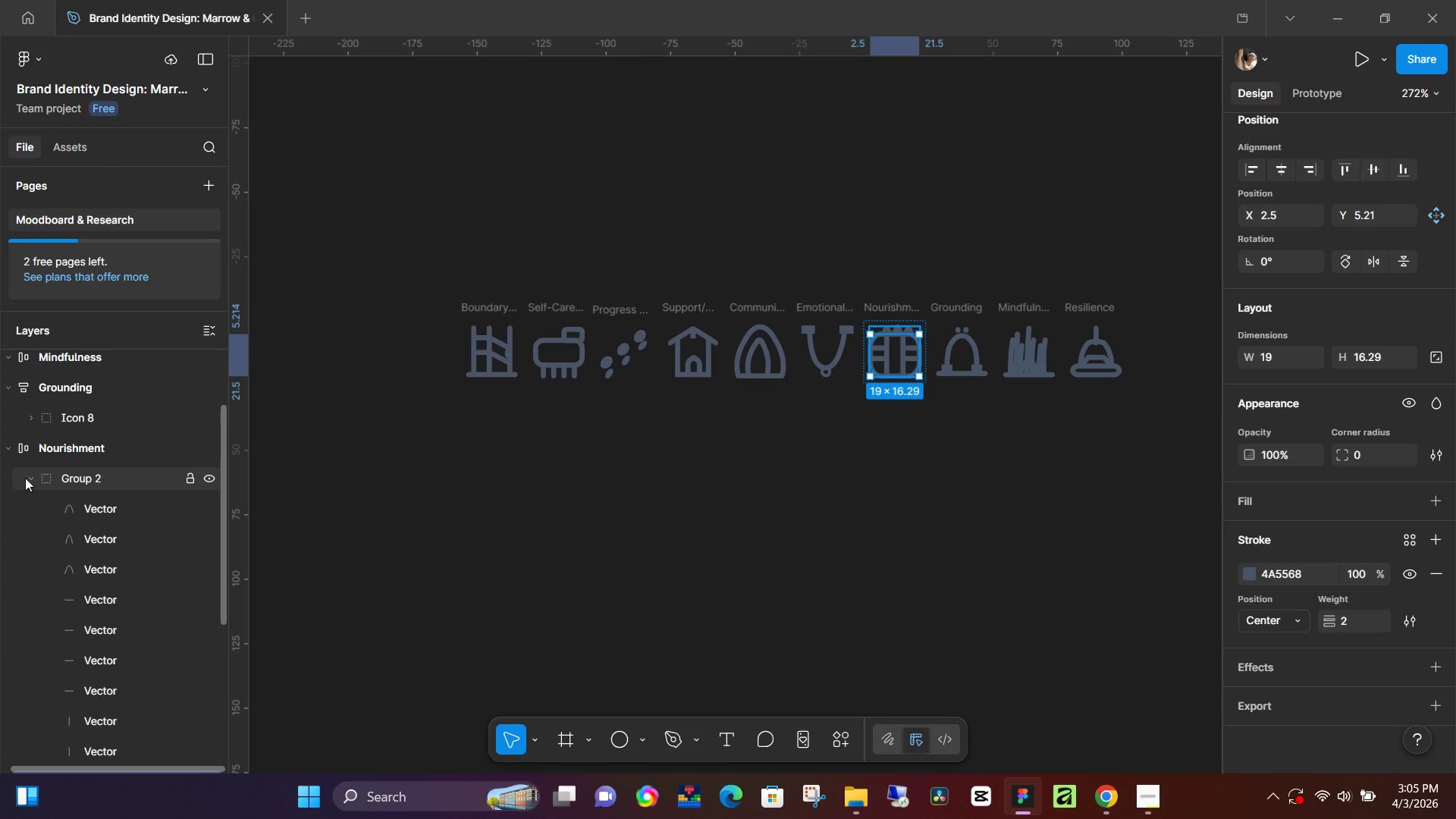 
left_click([34, 477])
 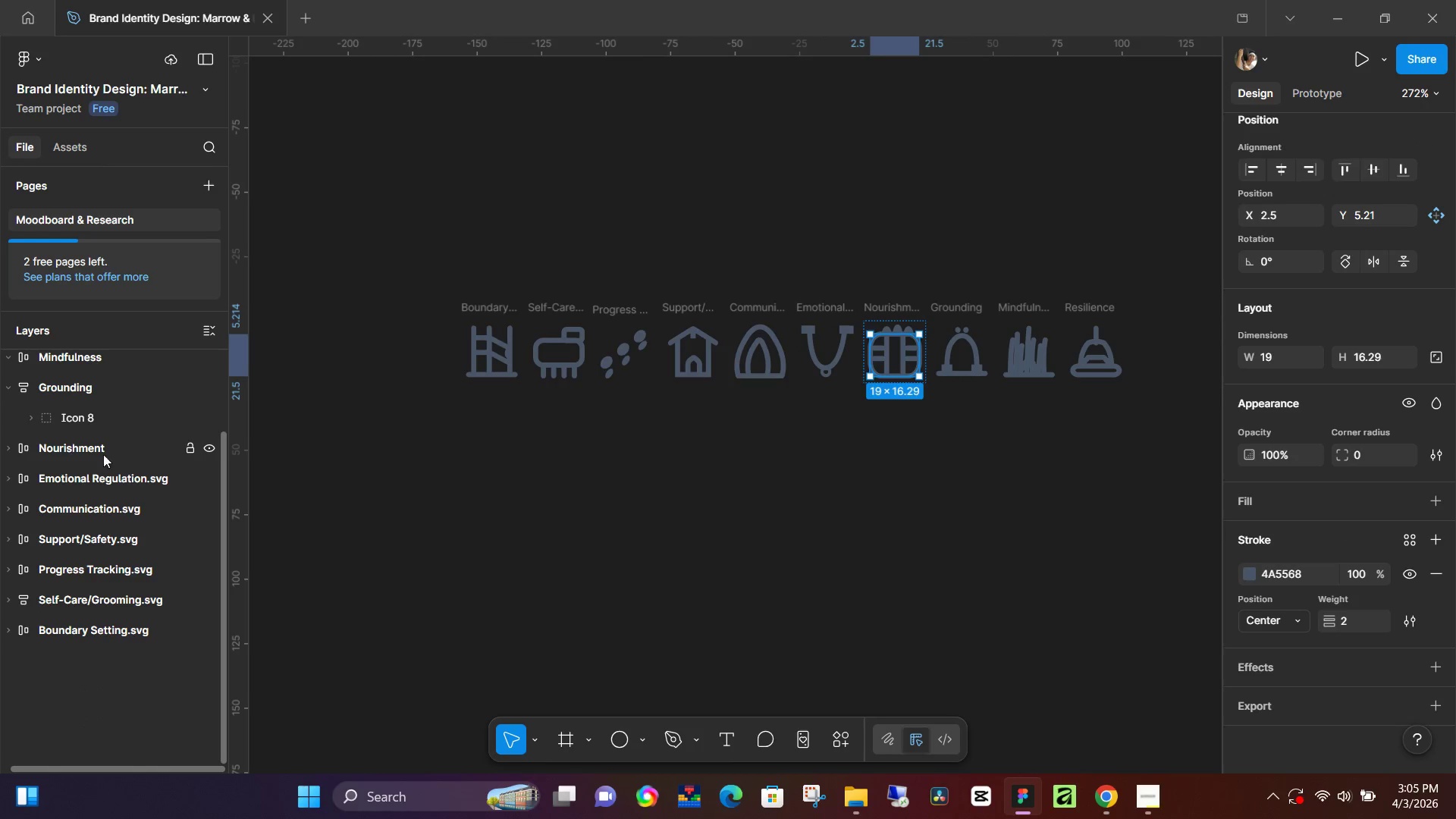 
double_click([113, 454])
 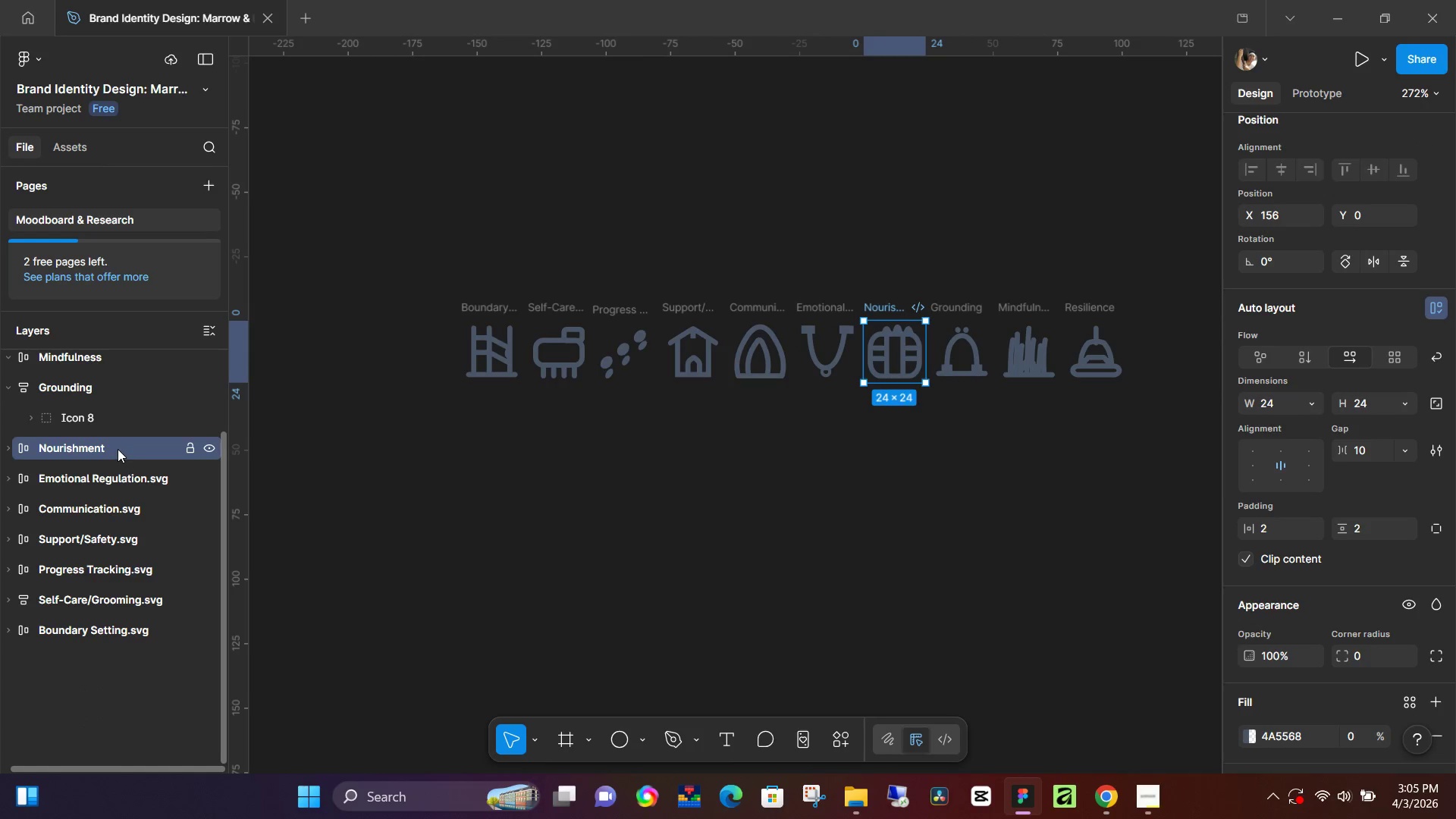 
triple_click([118, 449])
 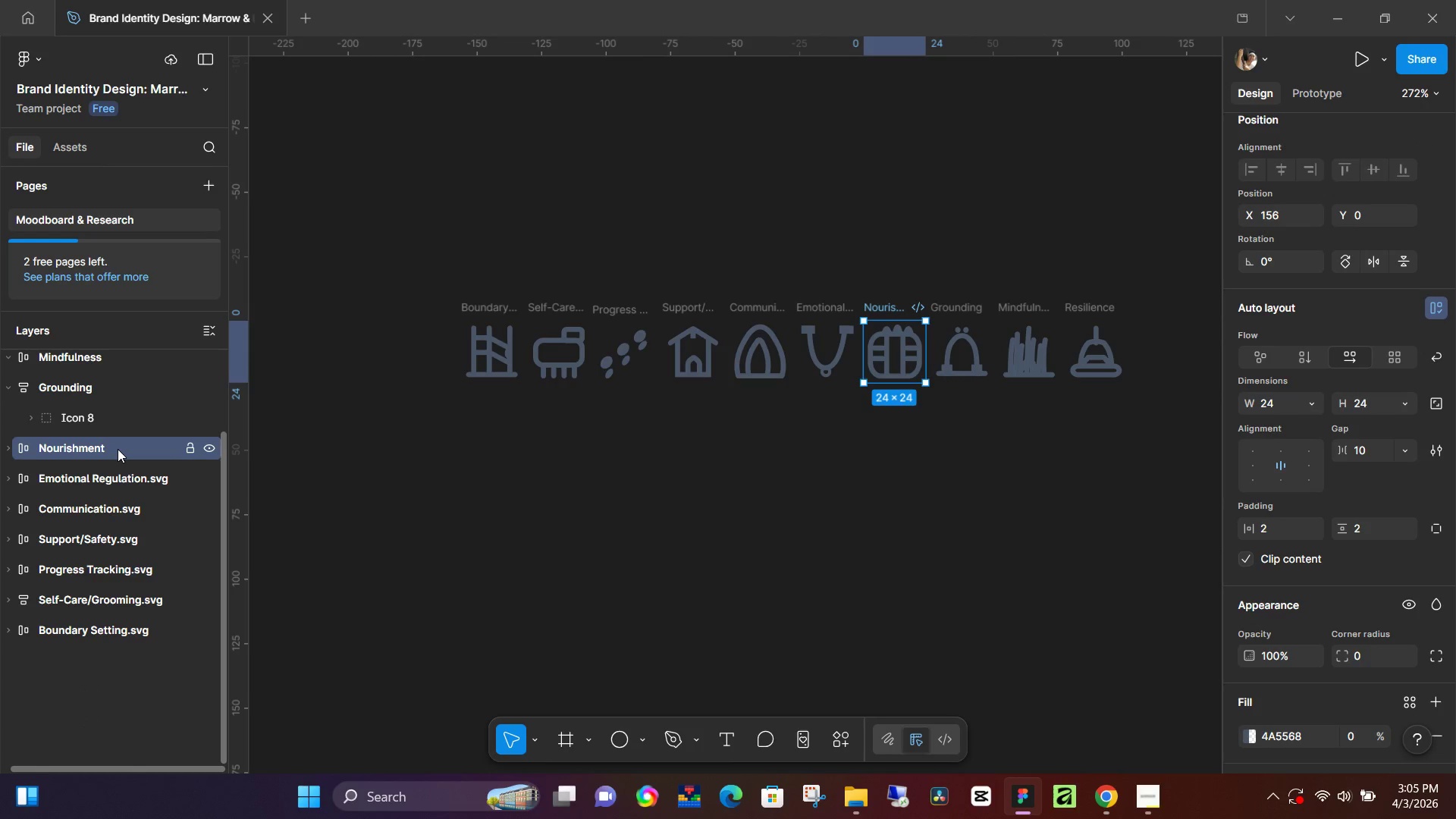 
triple_click([118, 449])
 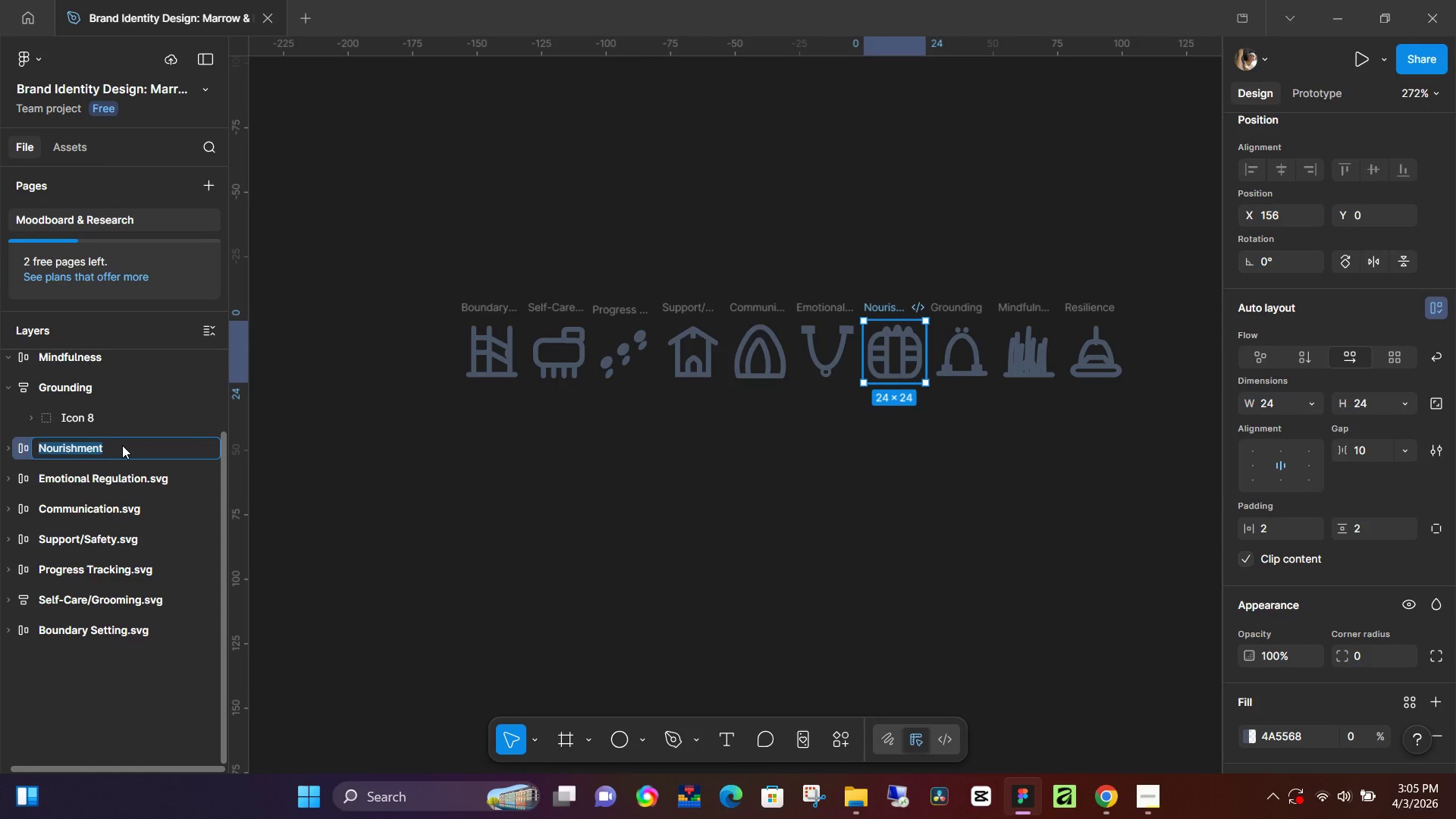 
left_click([127, 446])
 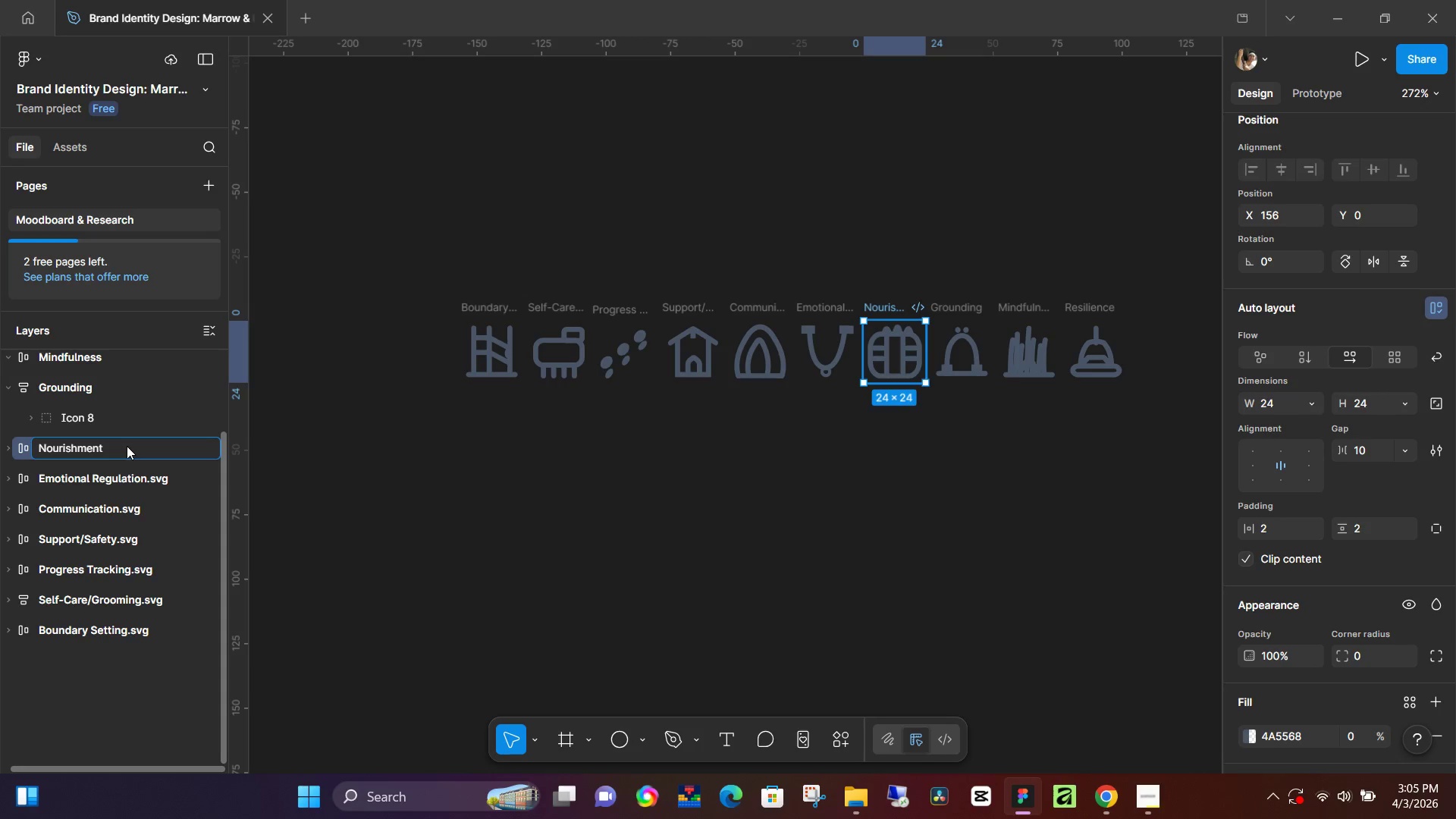 
type(.svg)
 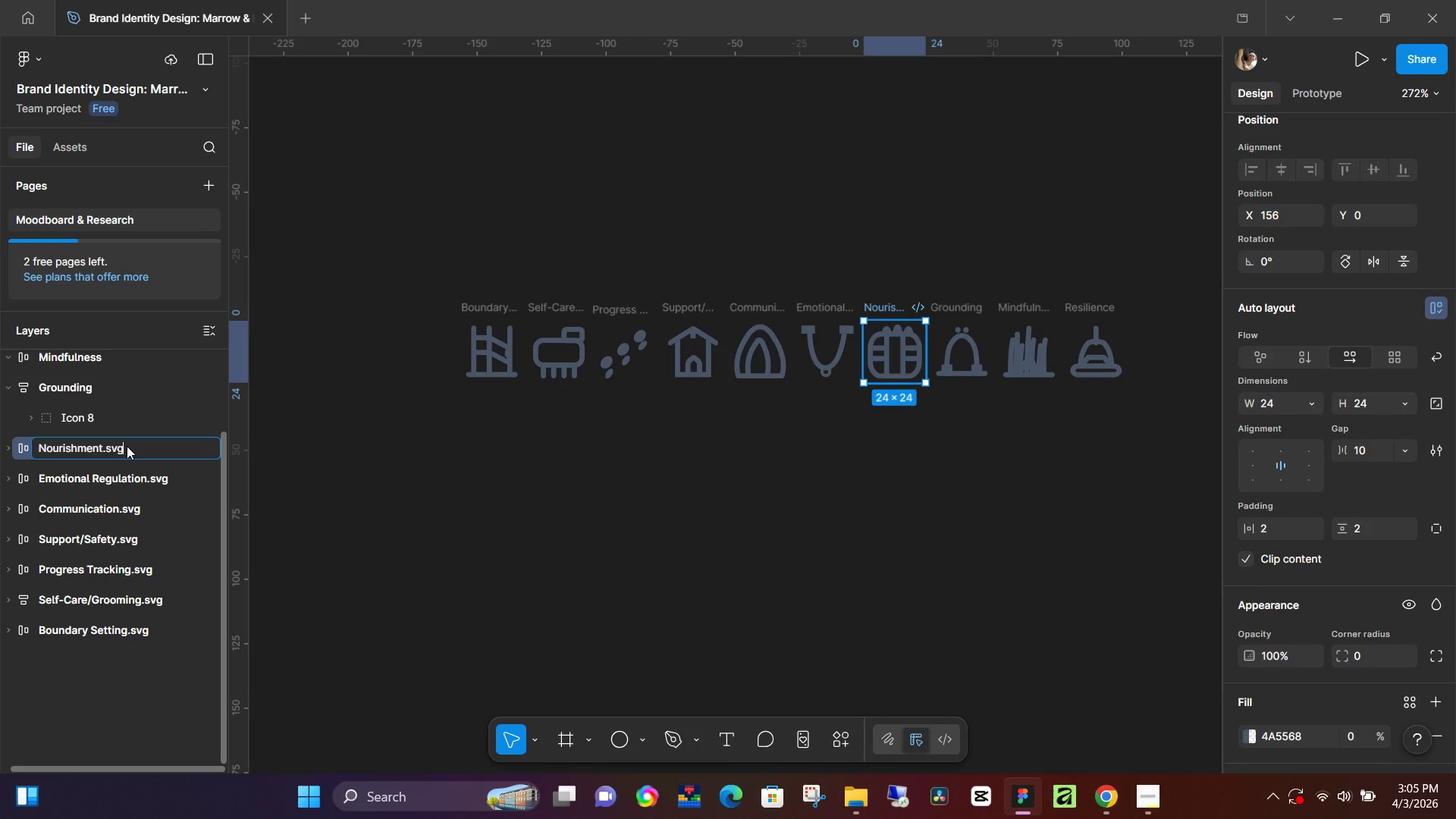 
key(Enter)
 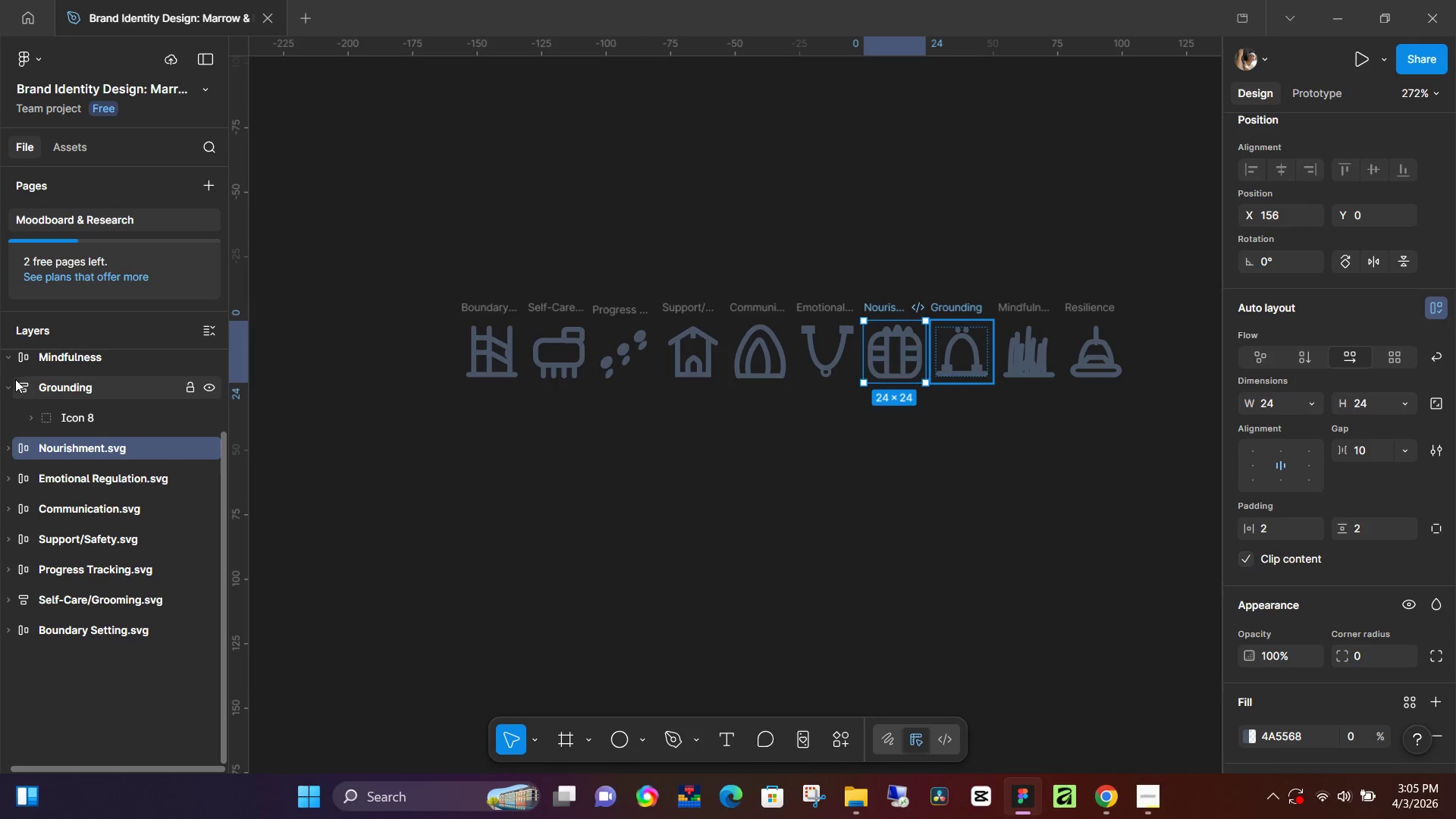 
left_click([8, 384])
 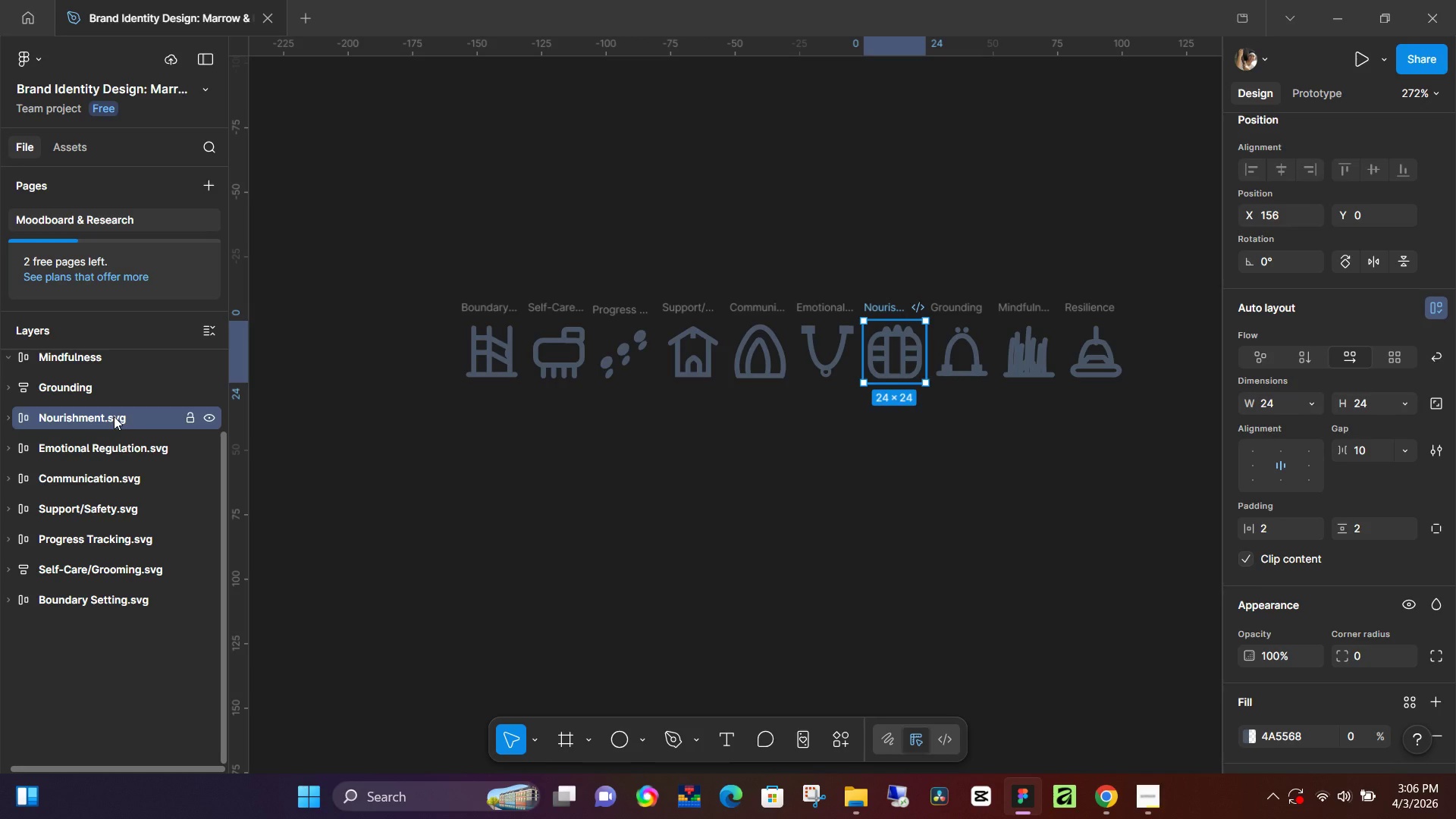 
wait(12.28)
 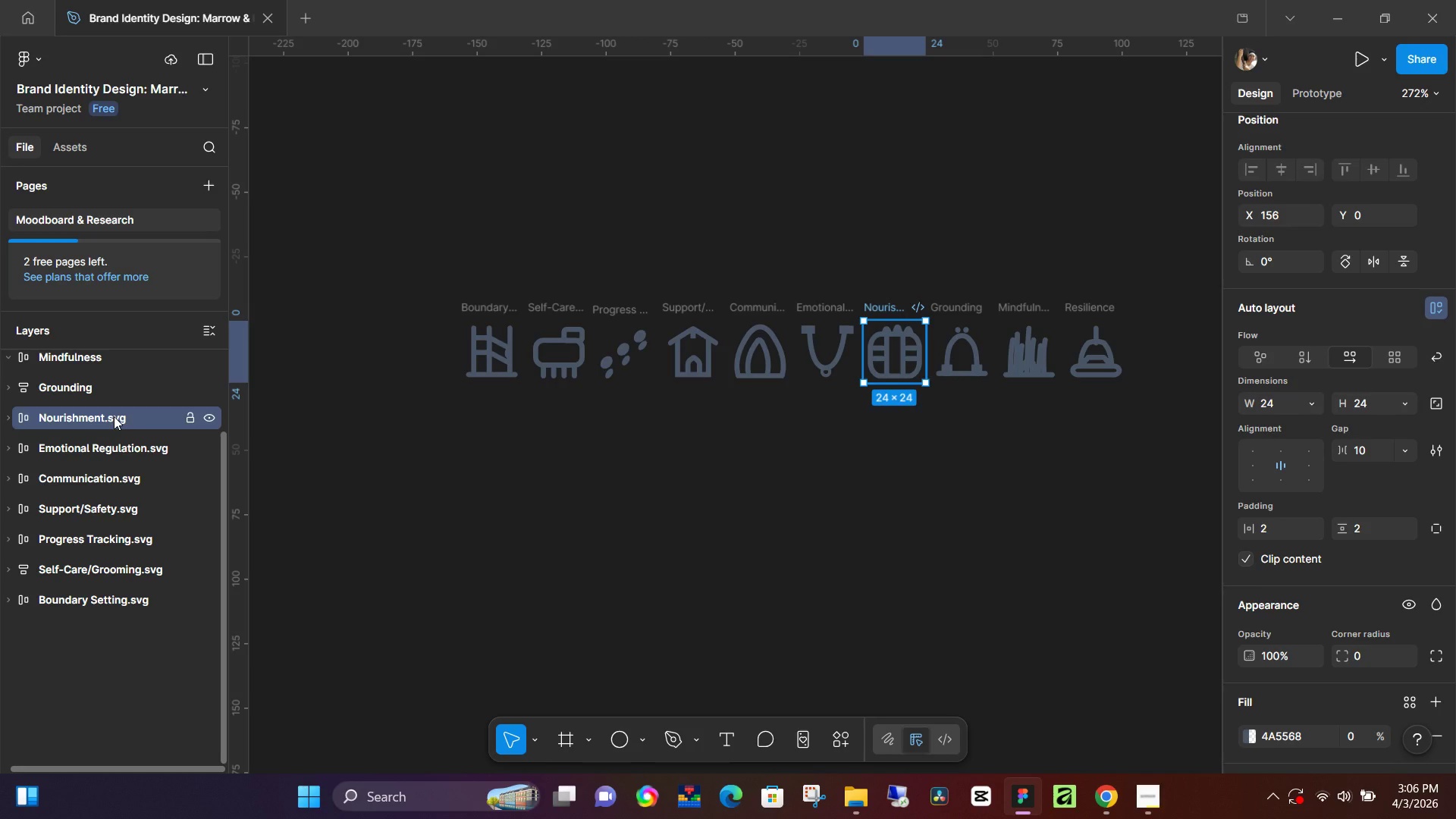 
double_click([114, 385])
 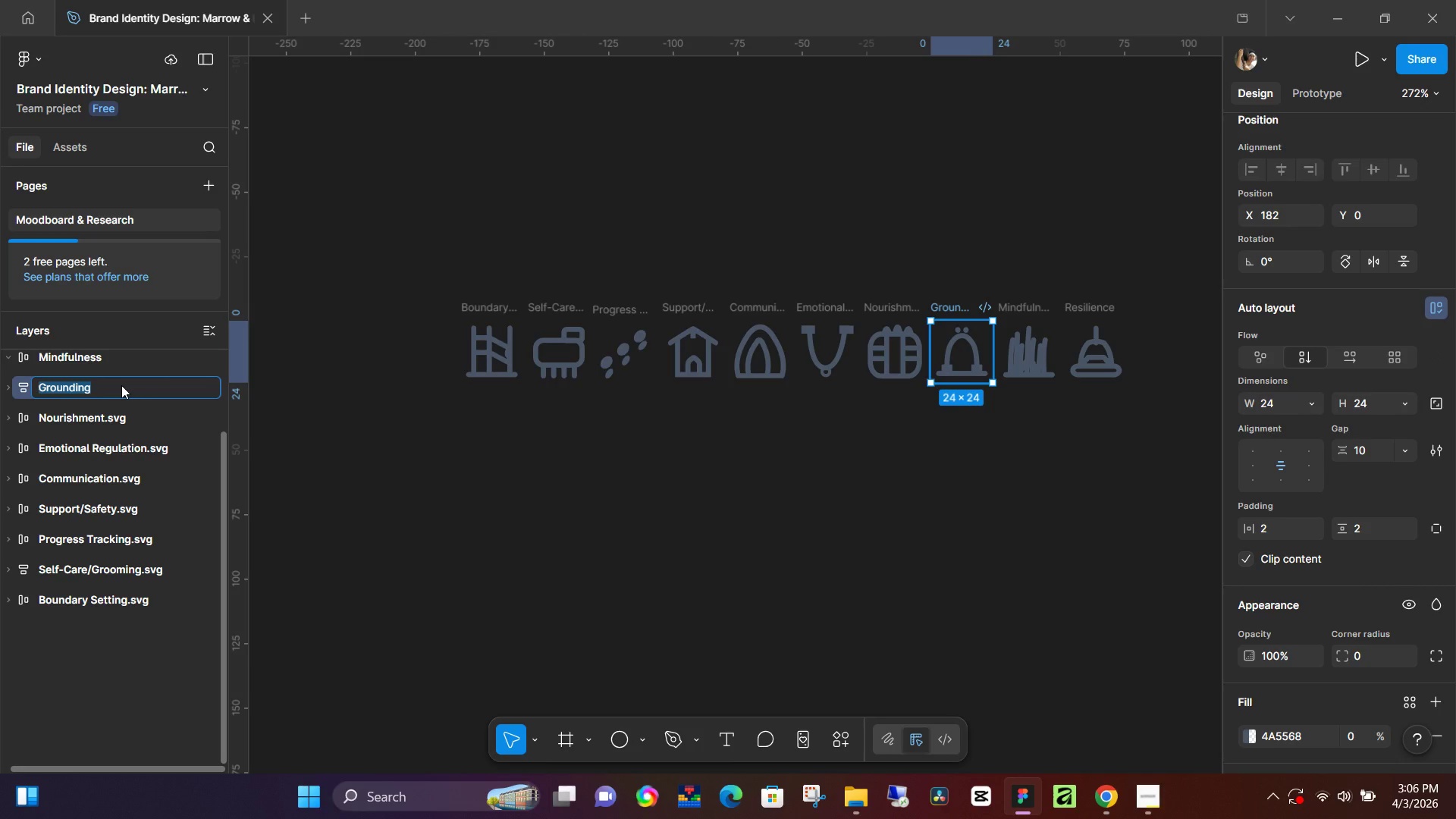 
left_click([121, 385])
 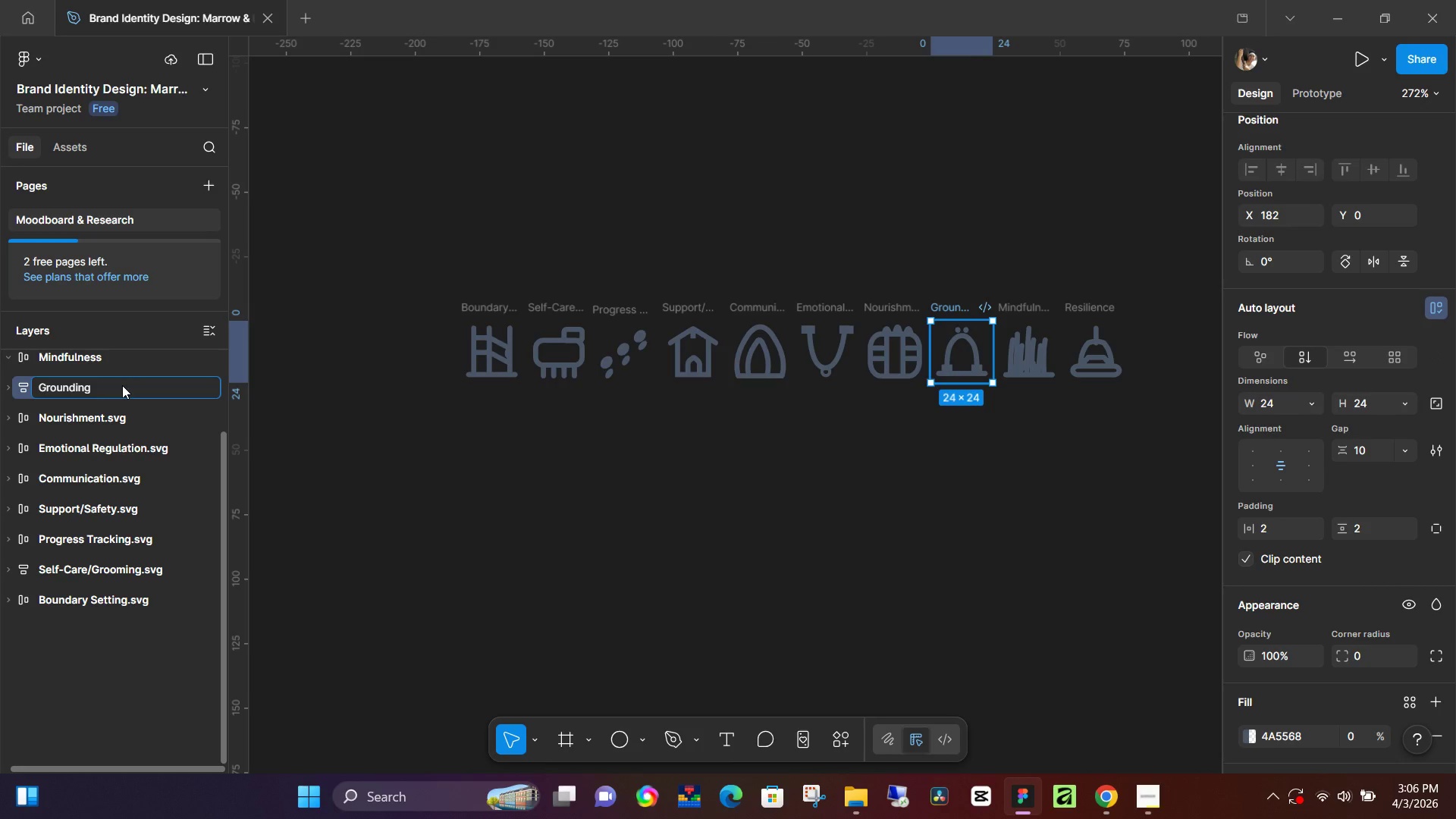 
type(.svg)
 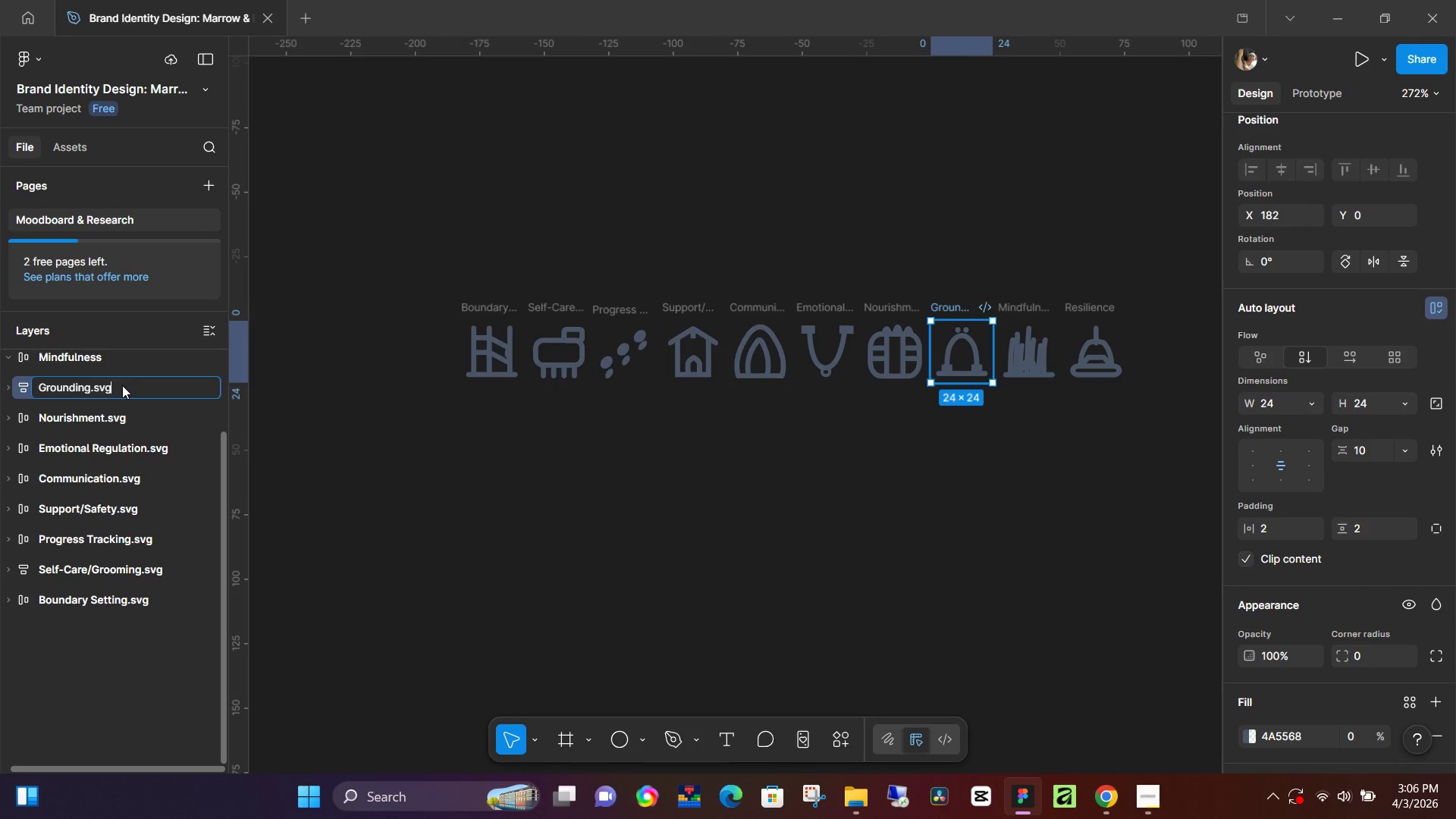 
key(Enter)
 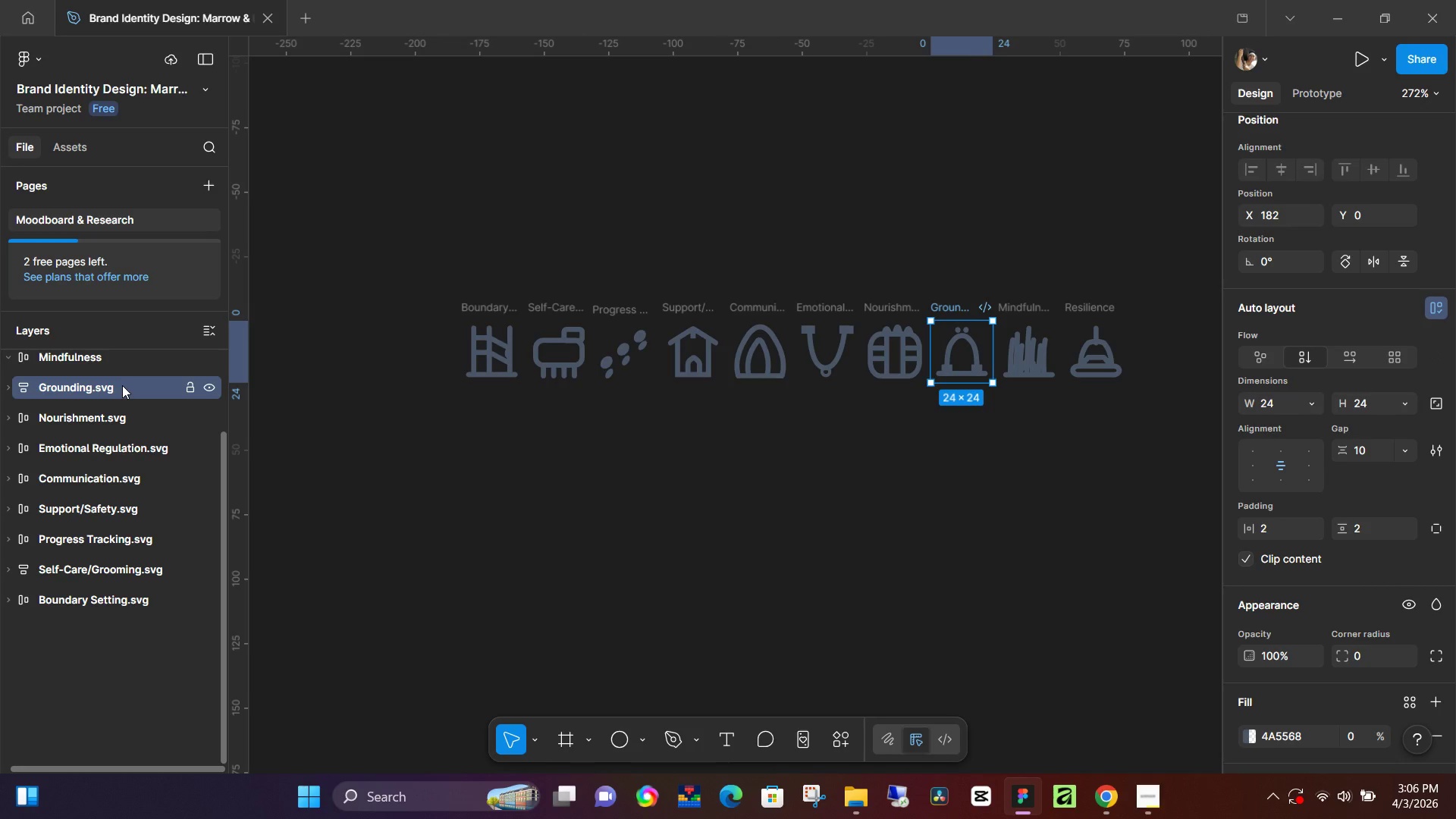 
scroll: coordinate [102, 455], scroll_direction: up, amount: 2.0
 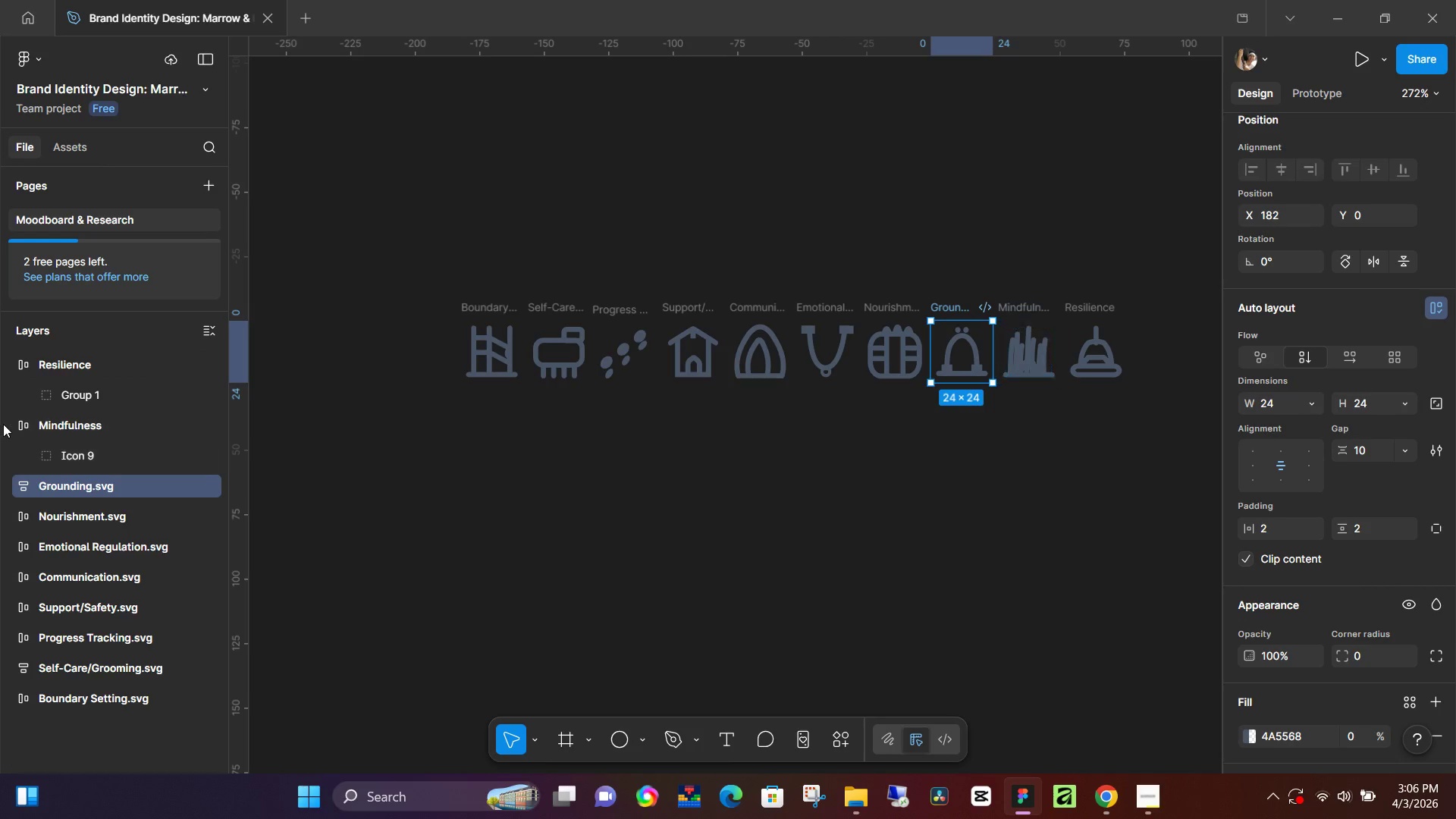 
left_click([9, 425])
 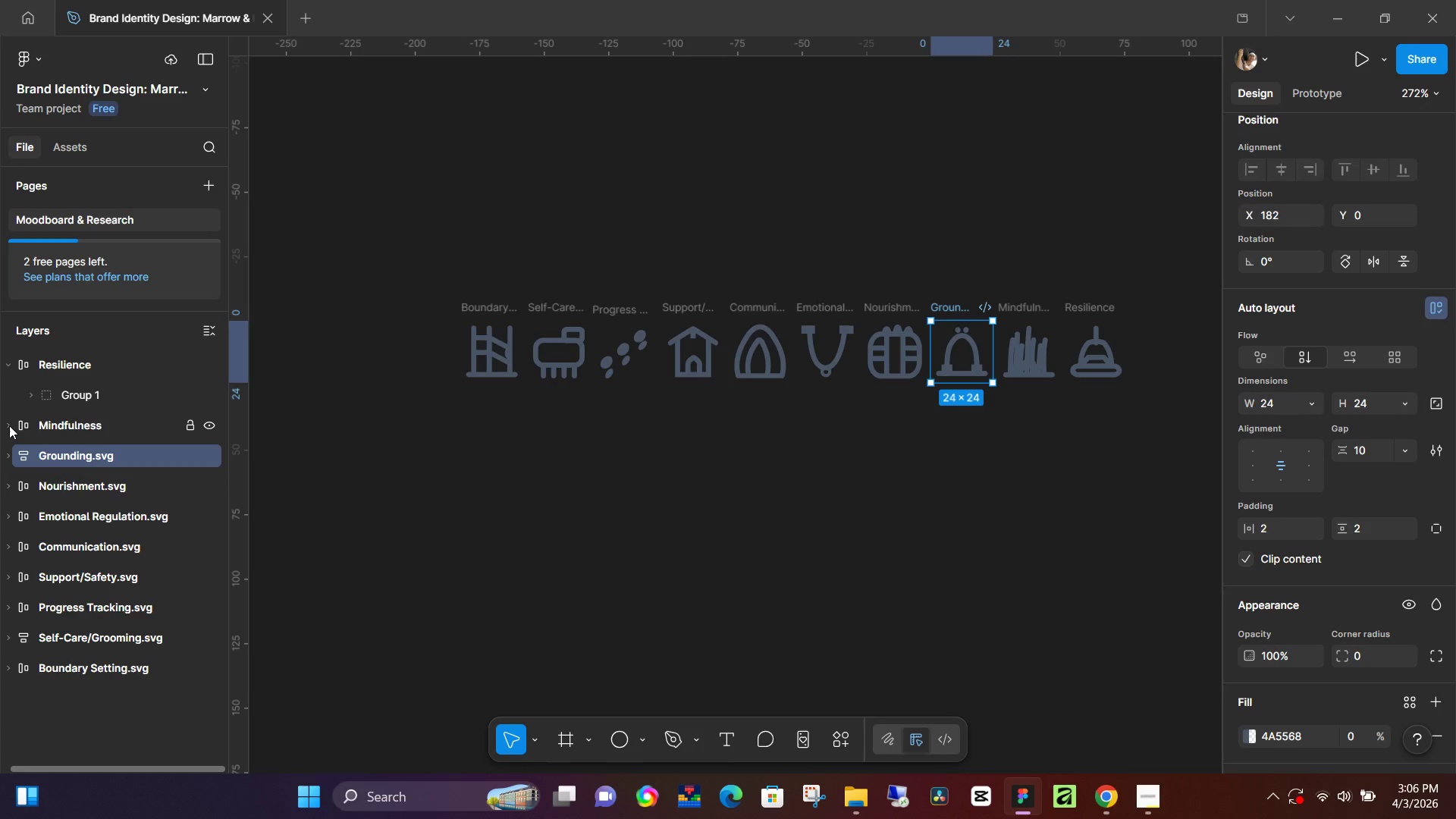 
wait(30.73)
 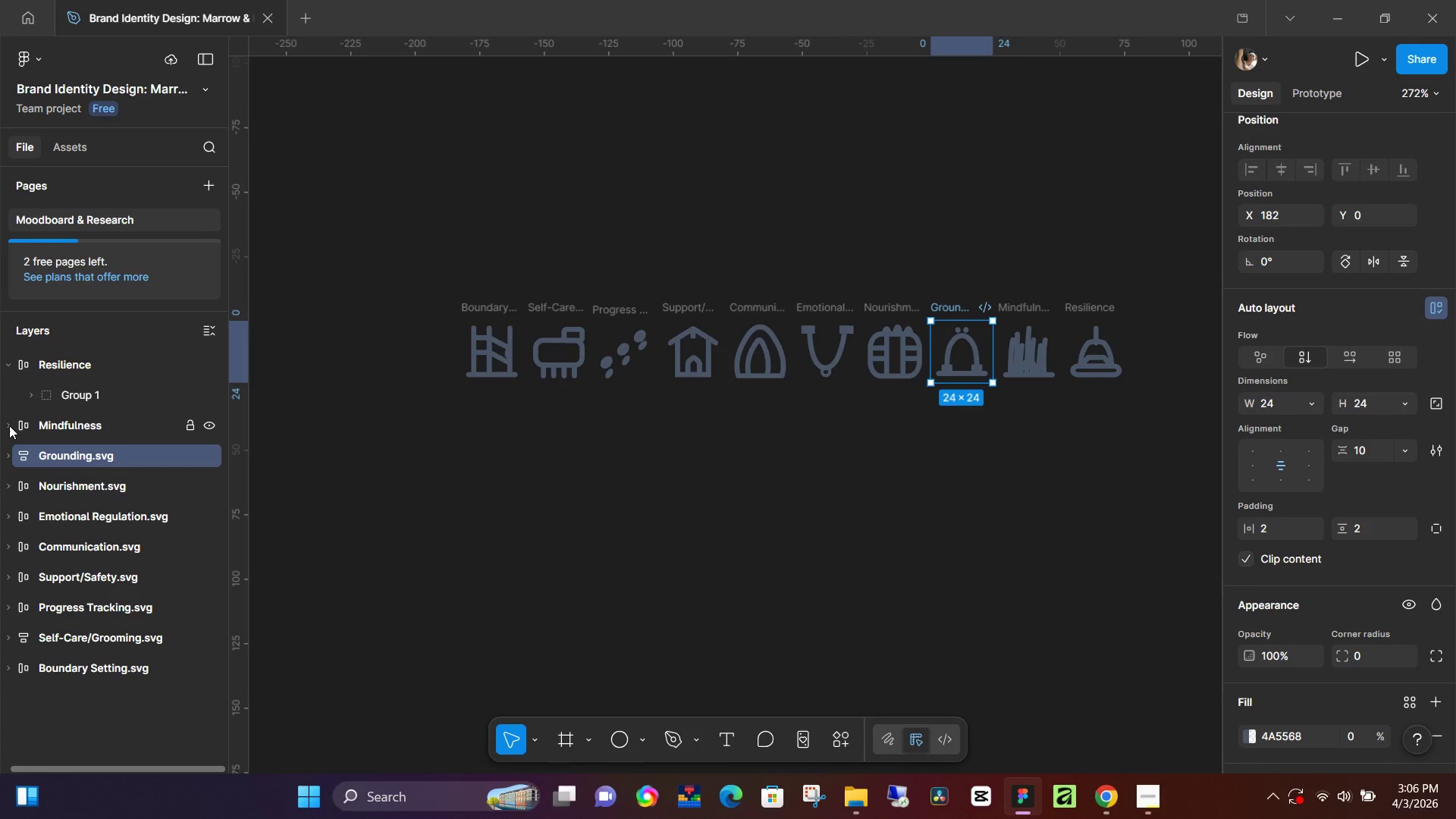 
double_click([130, 425])
 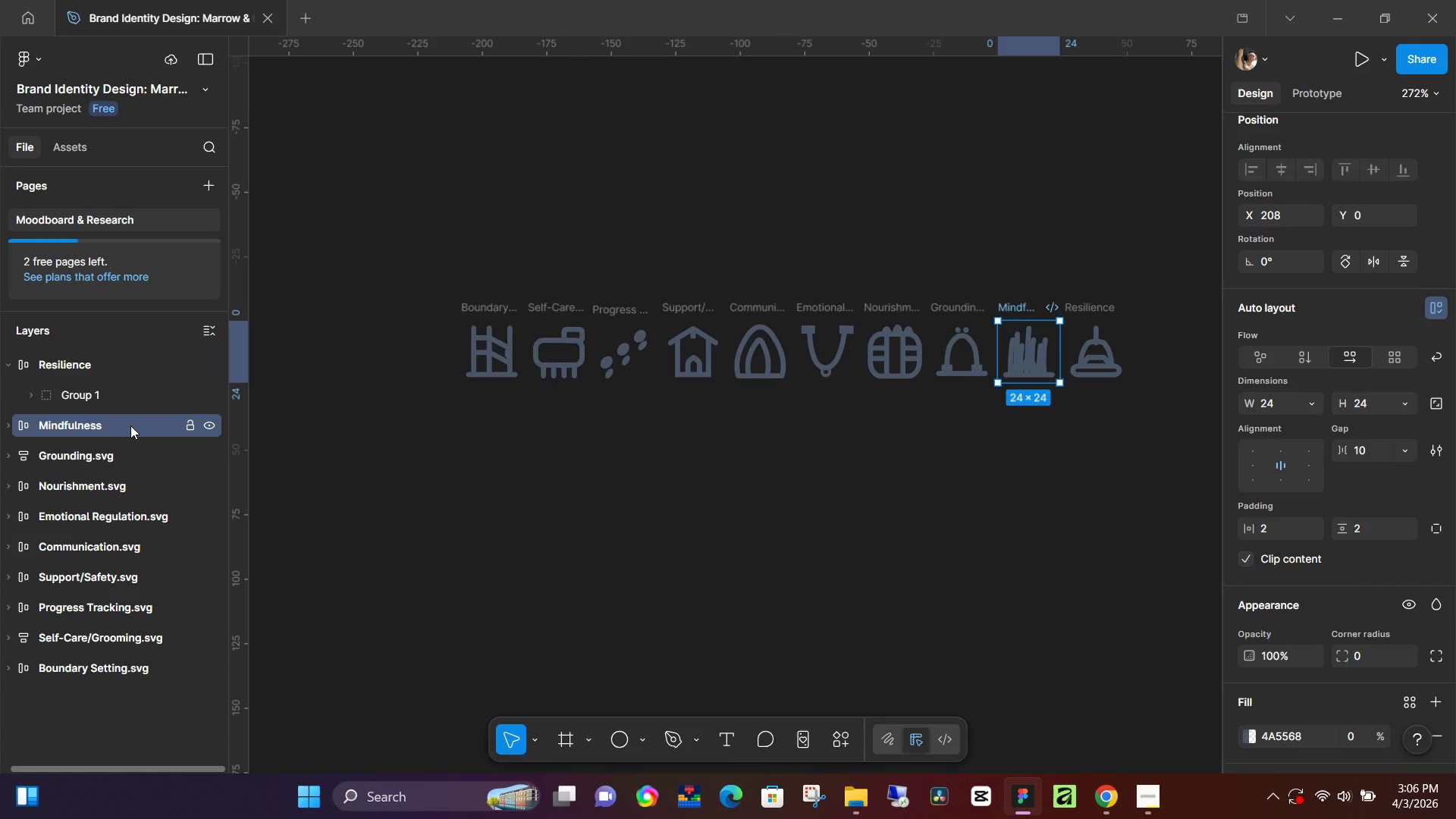 
triple_click([130, 425])
 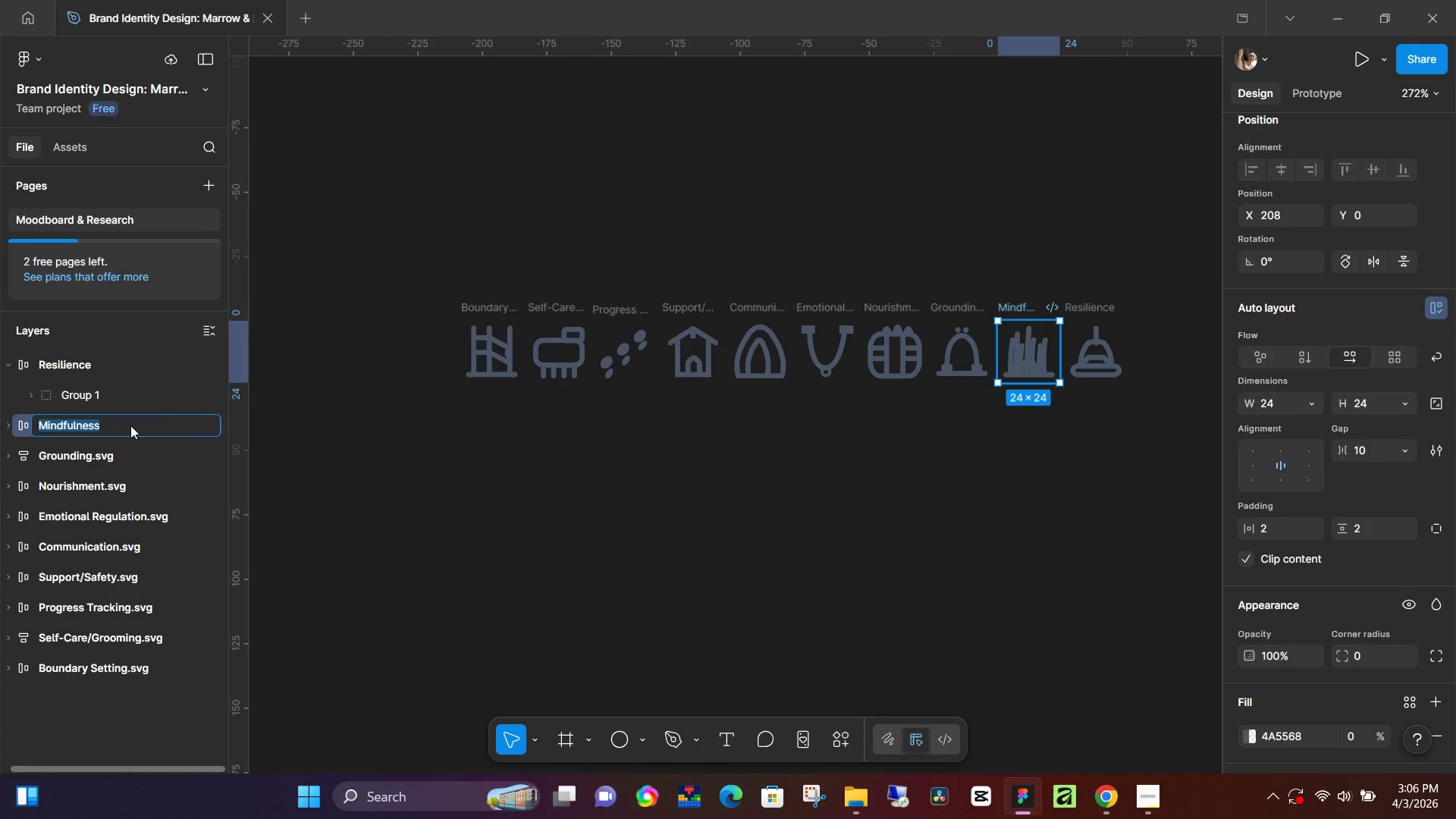 
left_click([130, 425])
 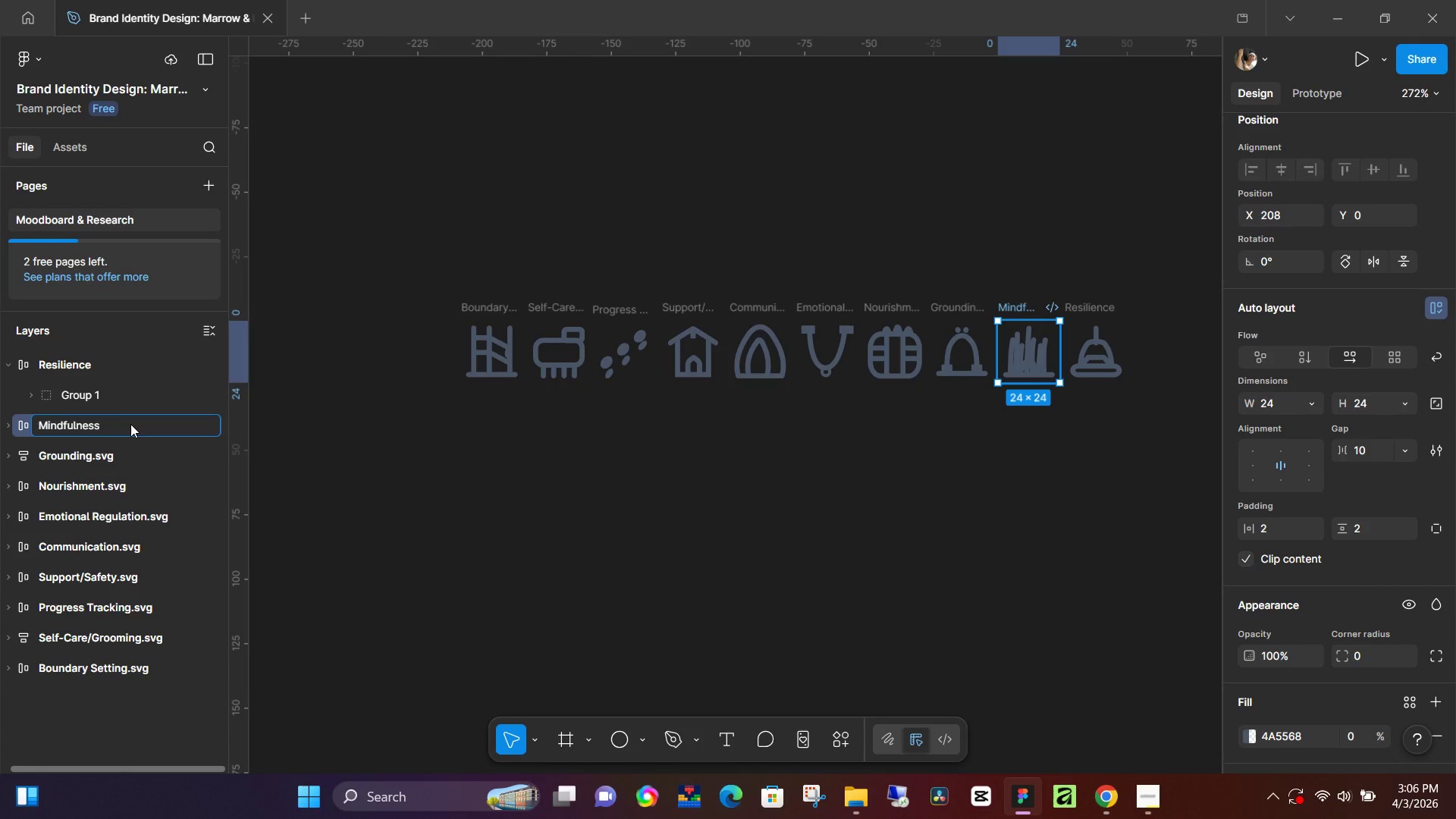 
type(.svg)
 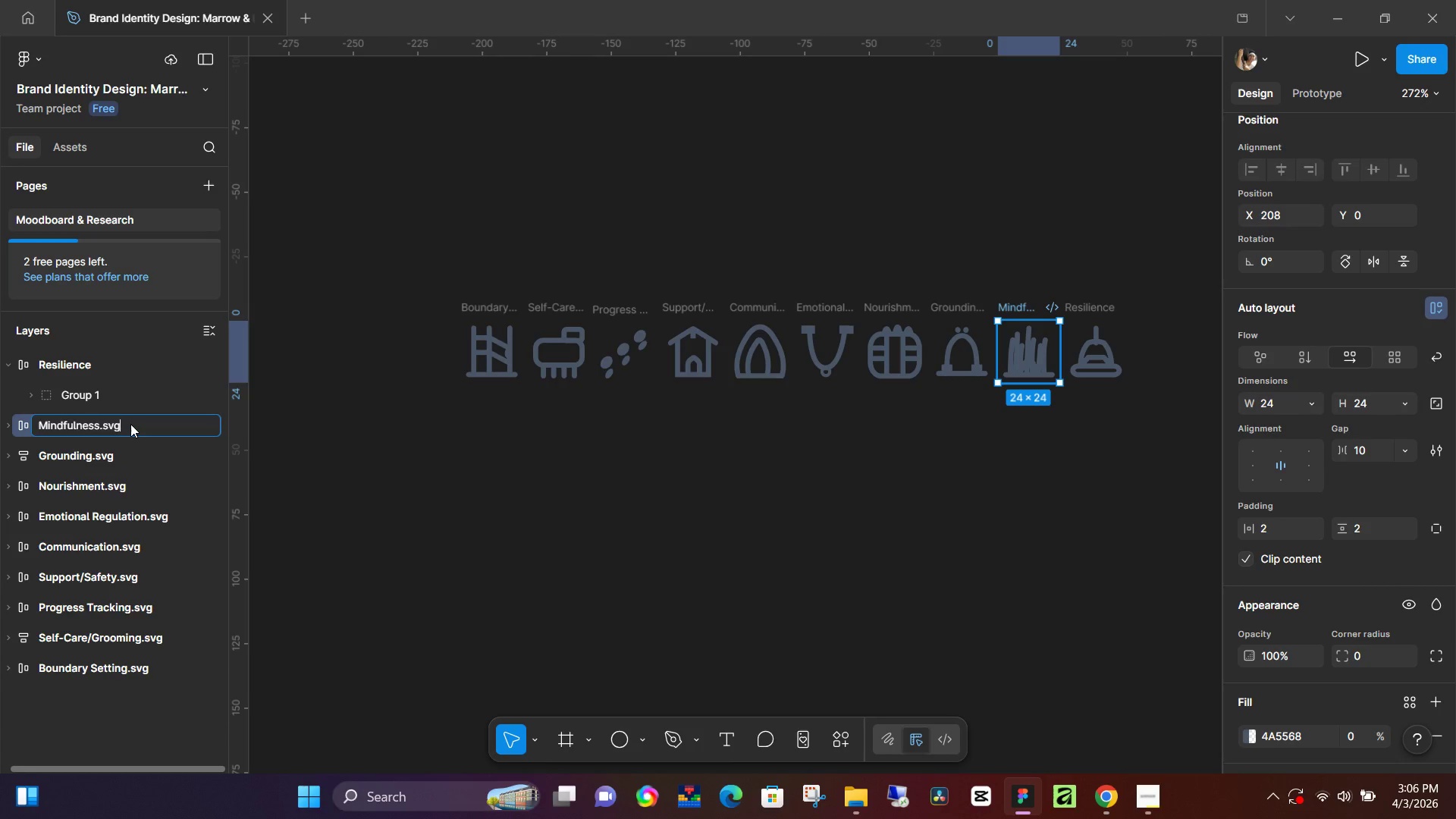 
key(Enter)
 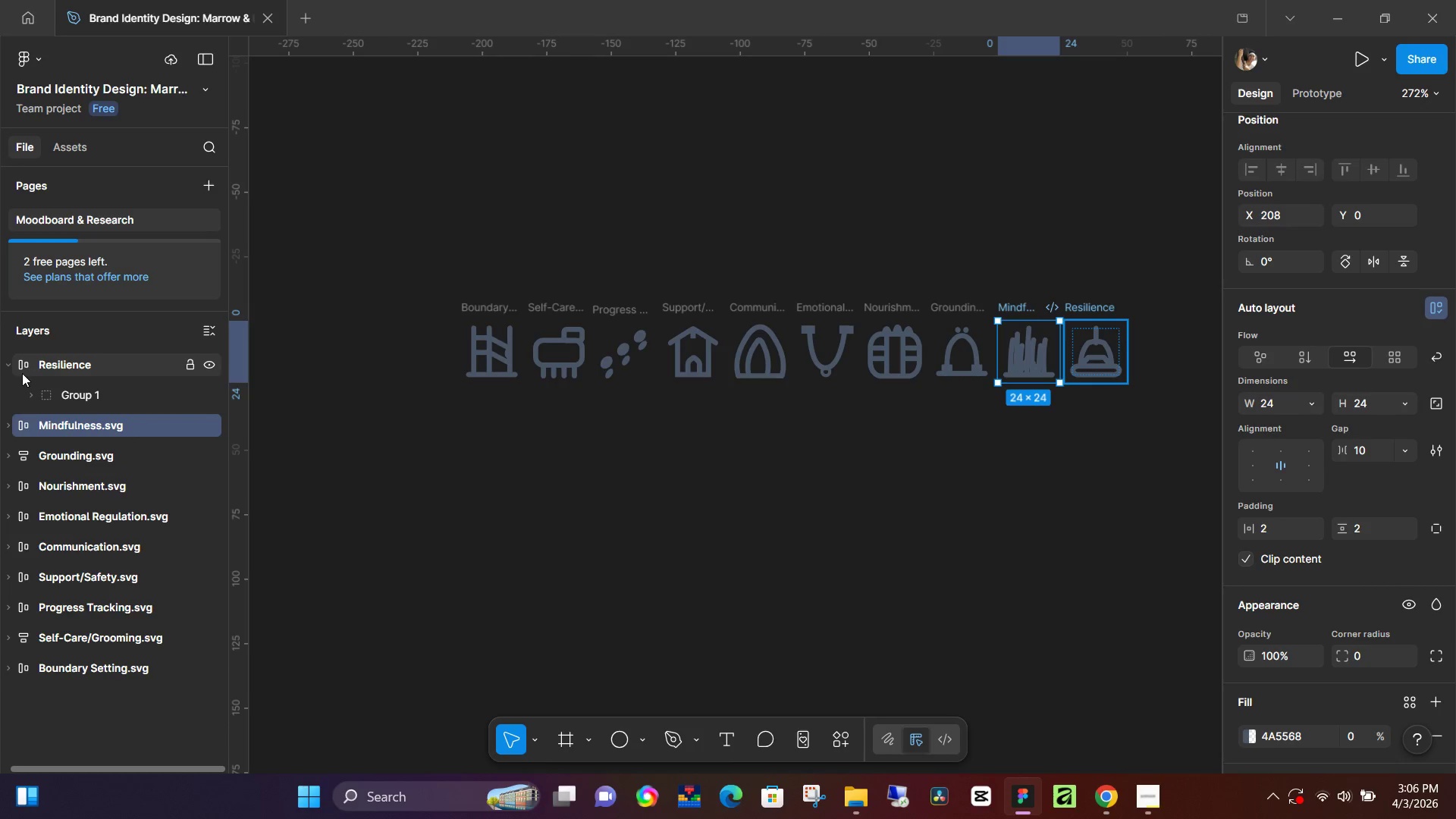 
left_click([8, 367])
 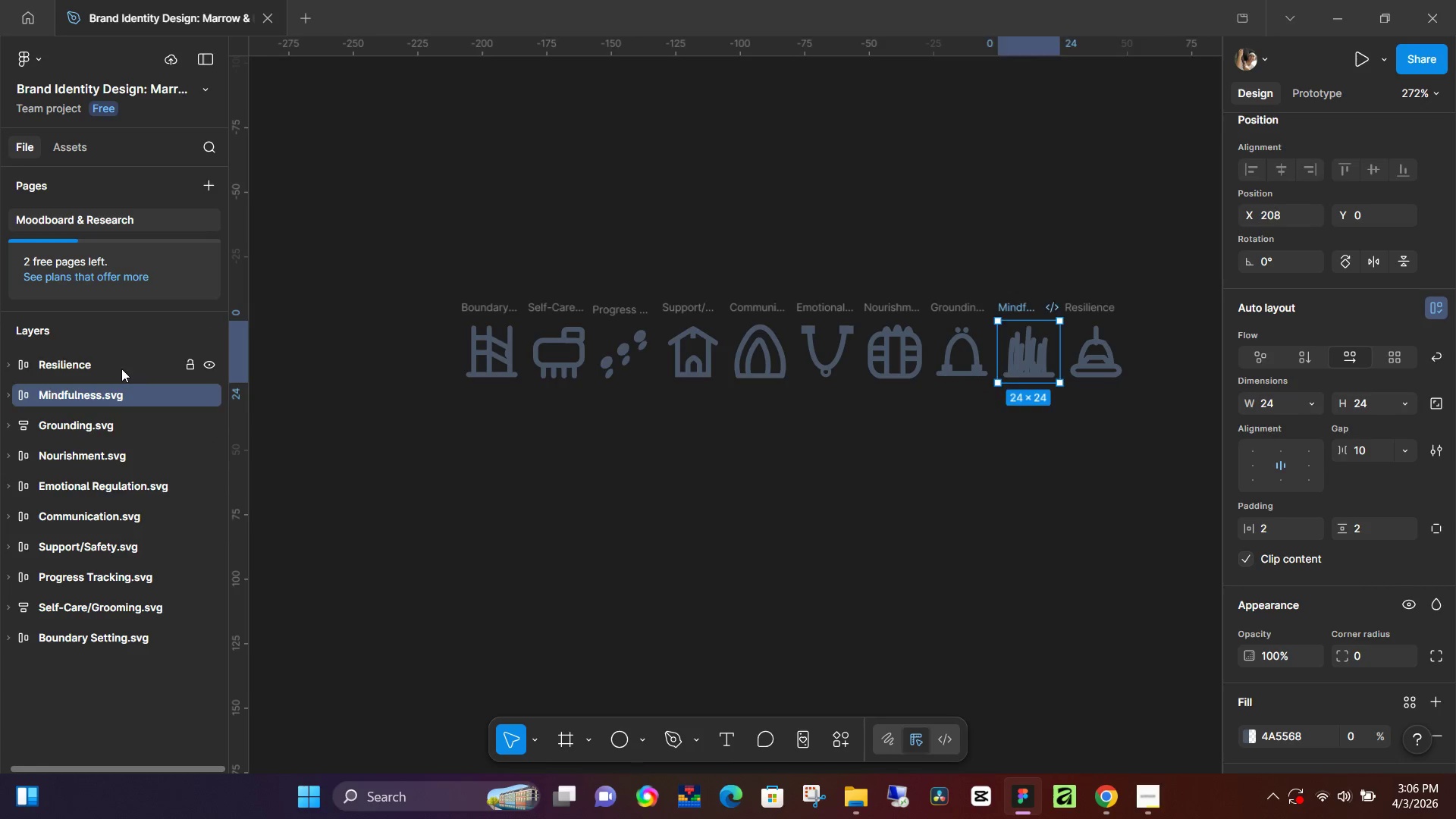 
double_click([121, 369])
 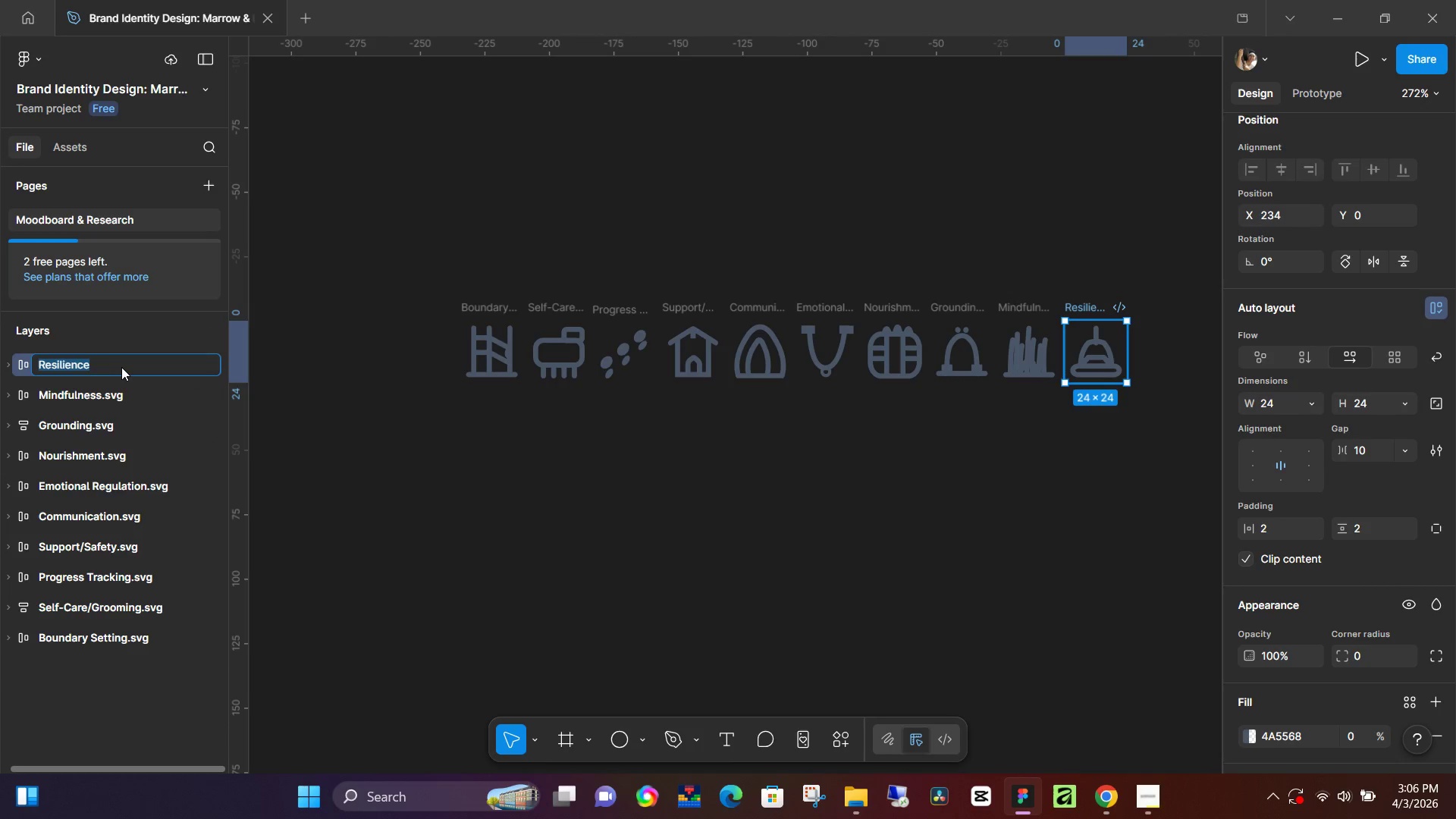 
triple_click([121, 367])
 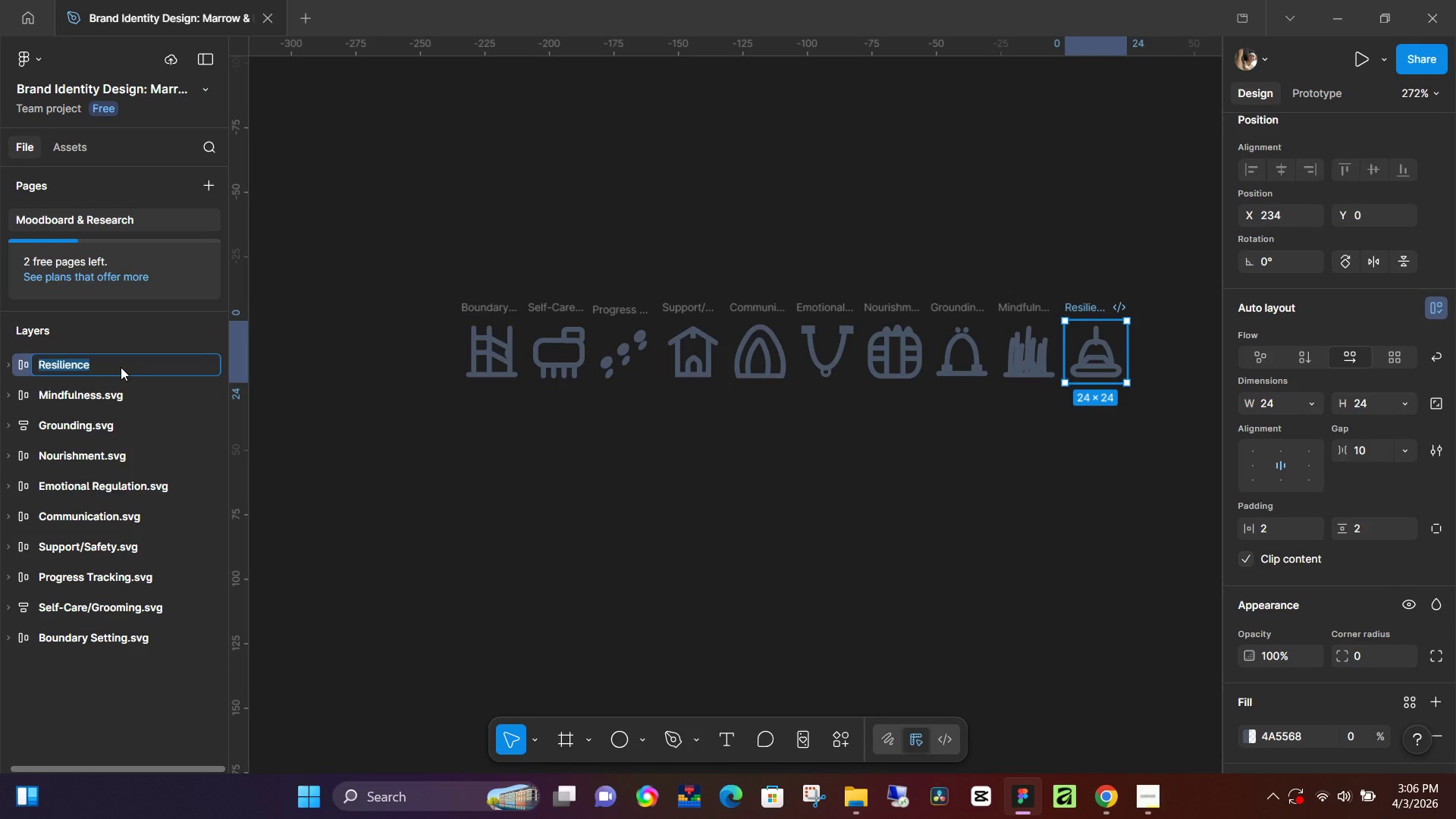 
left_click_drag(start_coordinate=[121, 367], to_coordinate=[108, 367])
 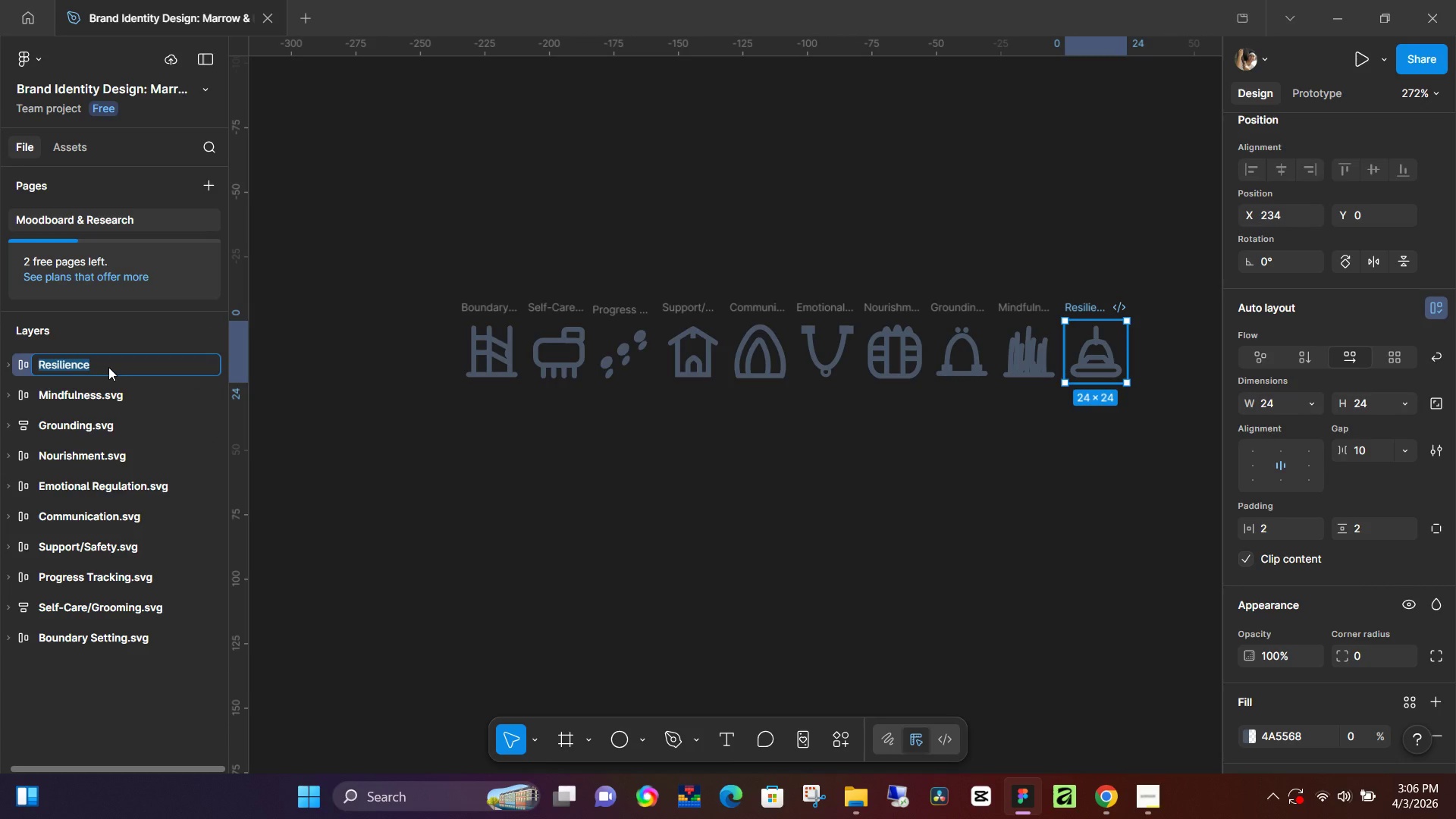 
double_click([93, 356])
 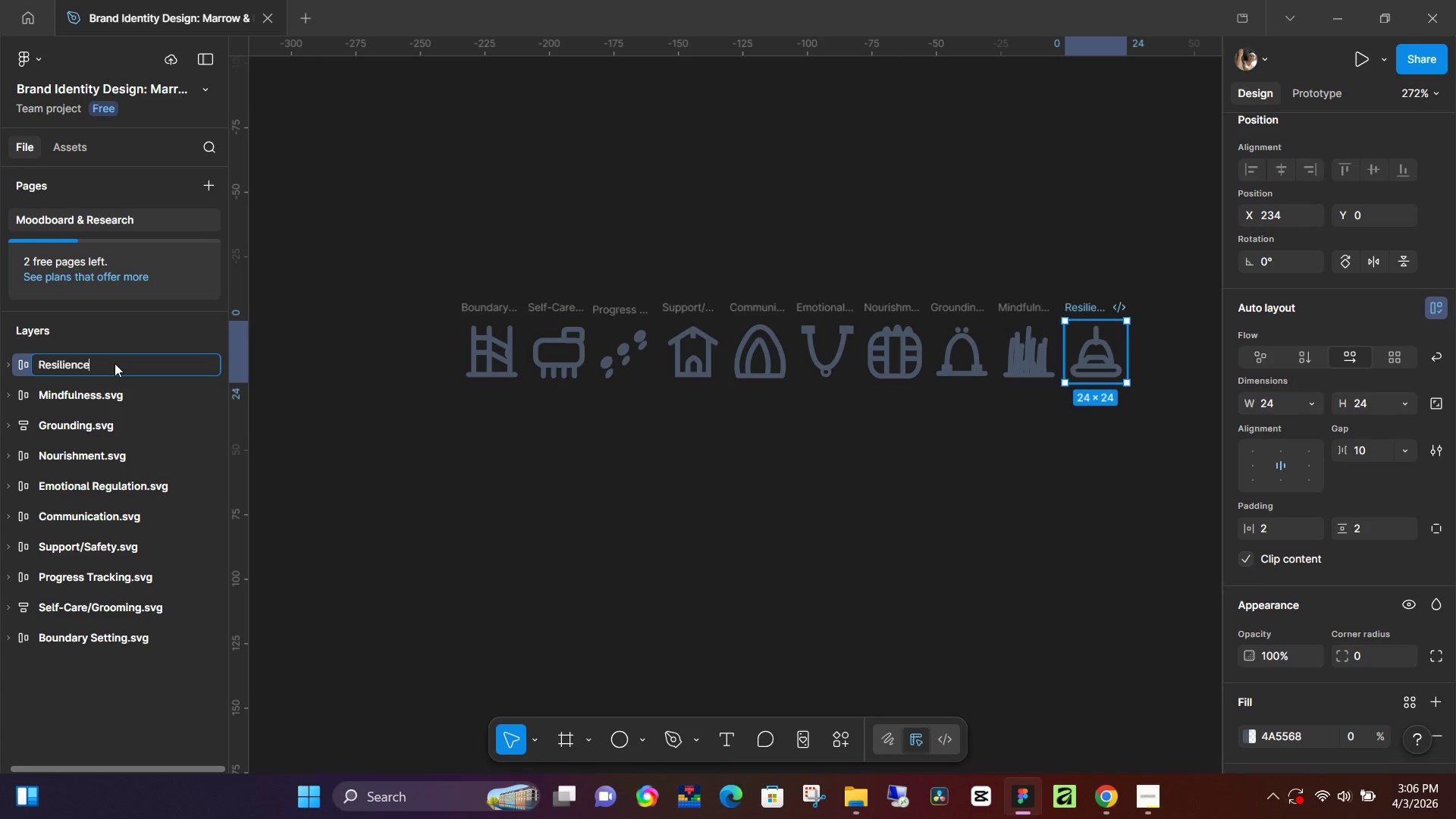 
type(.svg)